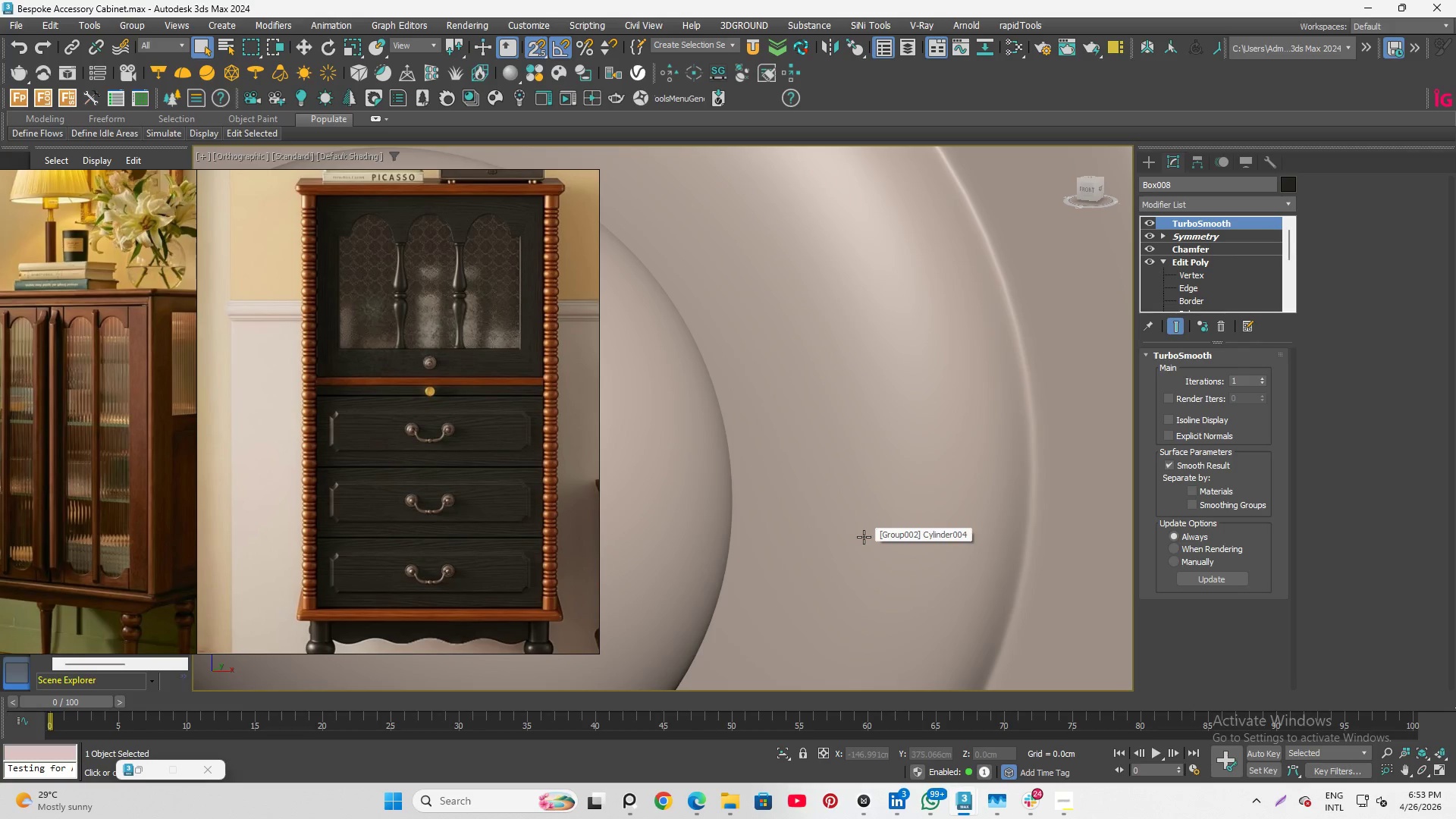 
scroll: coordinate [864, 537], scroll_direction: down, amount: 4.0
 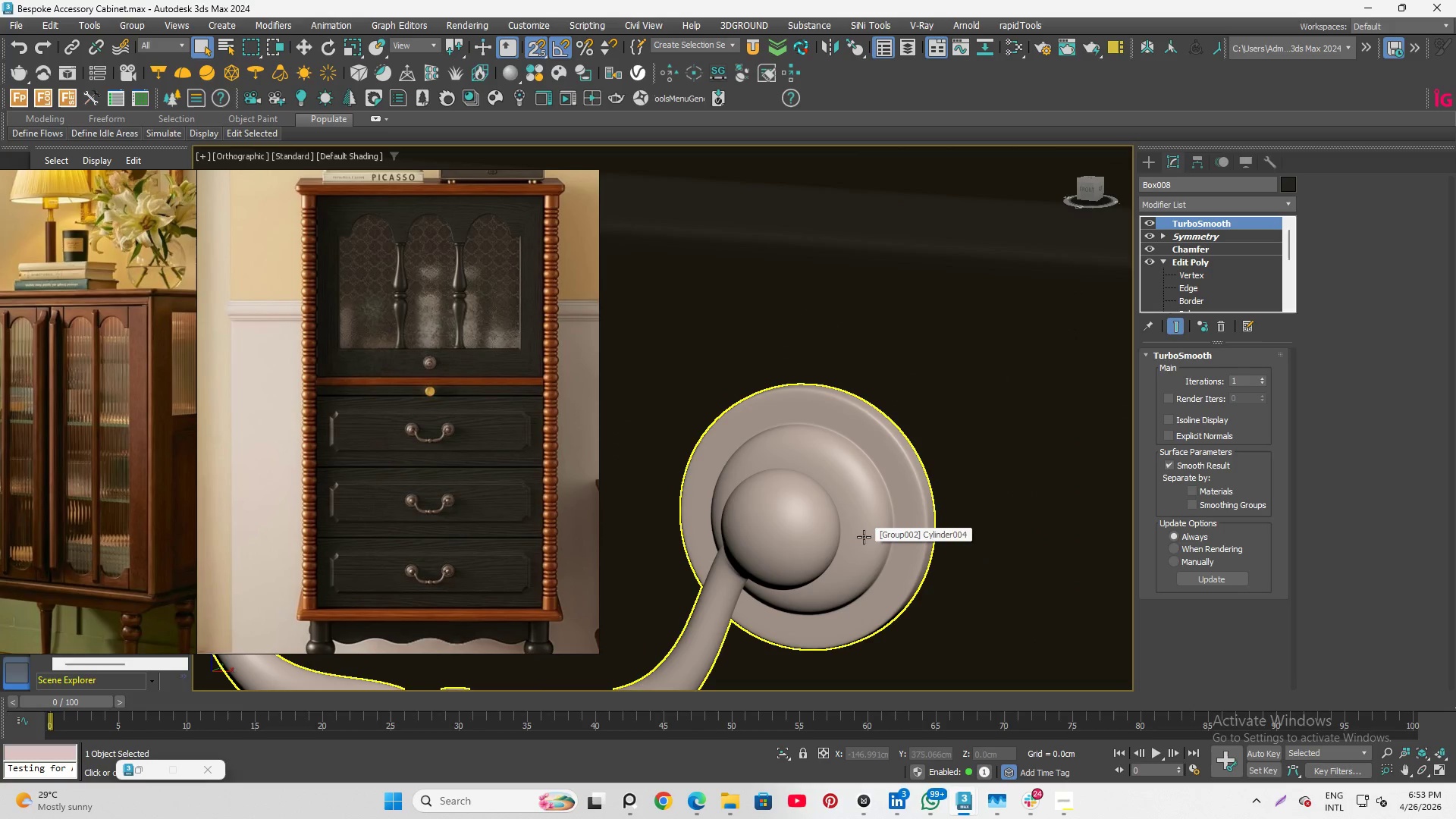 
scroll: coordinate [907, 532], scroll_direction: none, amount: 0.0
 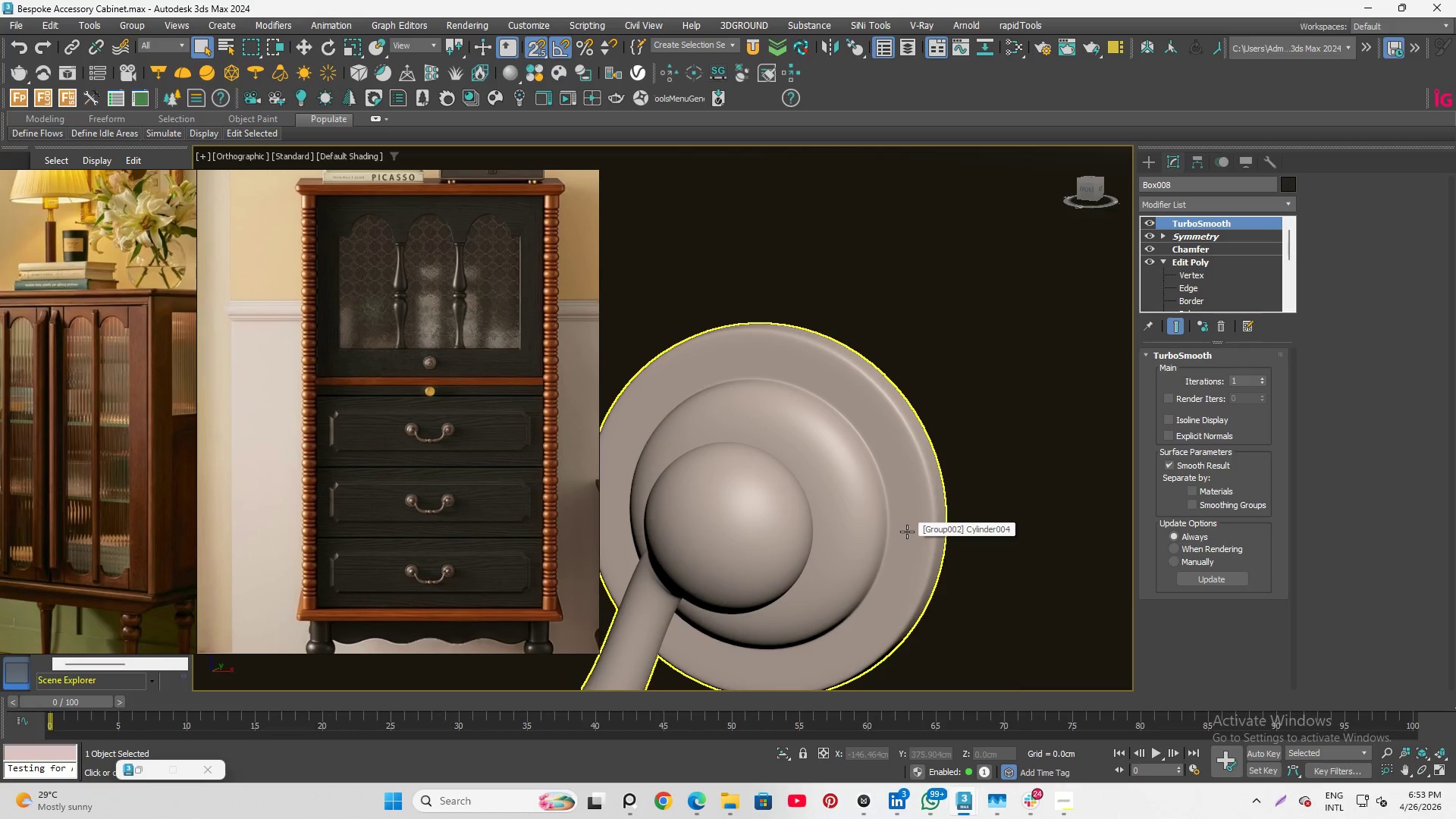 
scroll: coordinate [907, 532], scroll_direction: down, amount: 2.0
 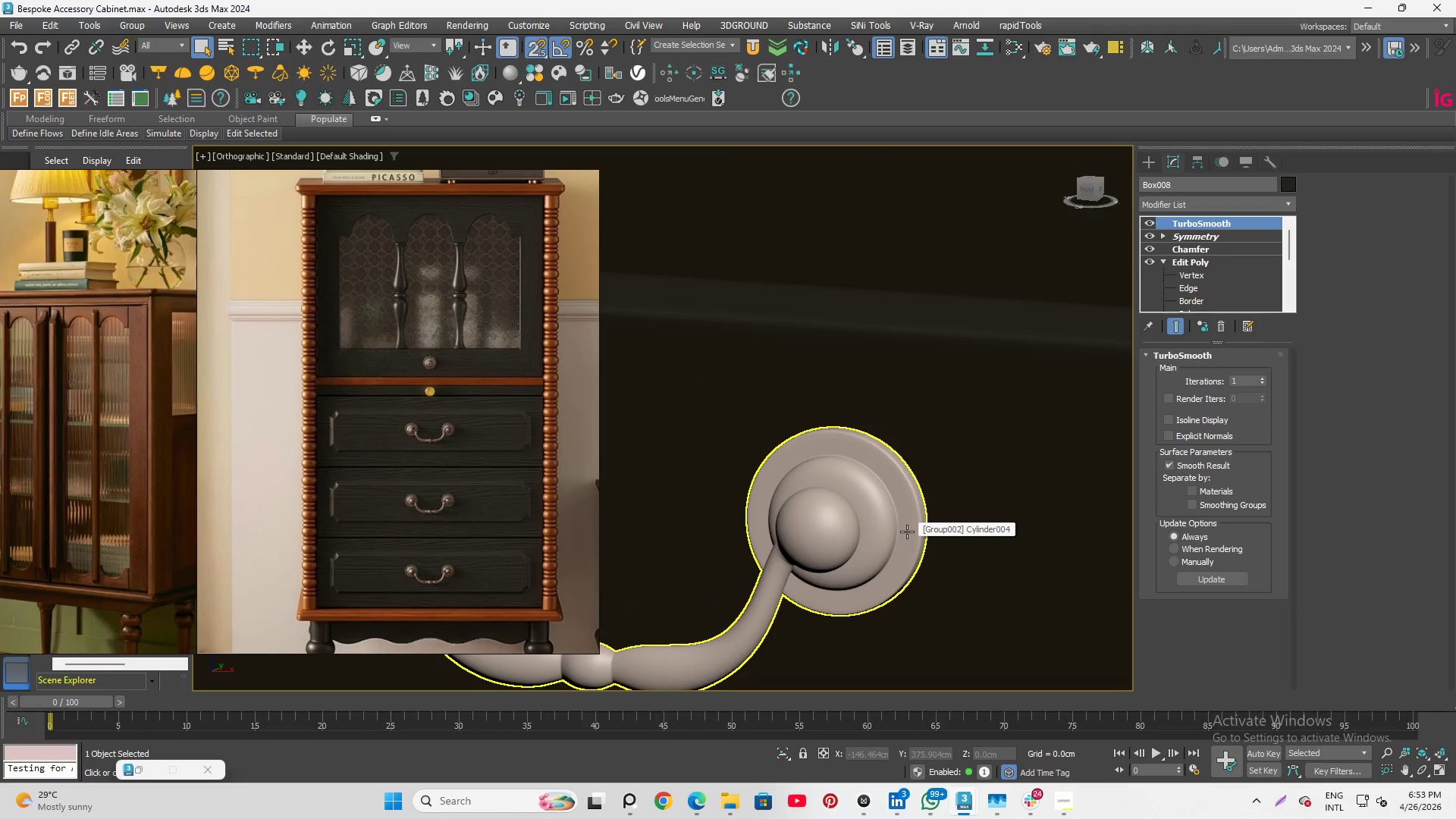 
scroll: coordinate [907, 532], scroll_direction: up, amount: 4.0
 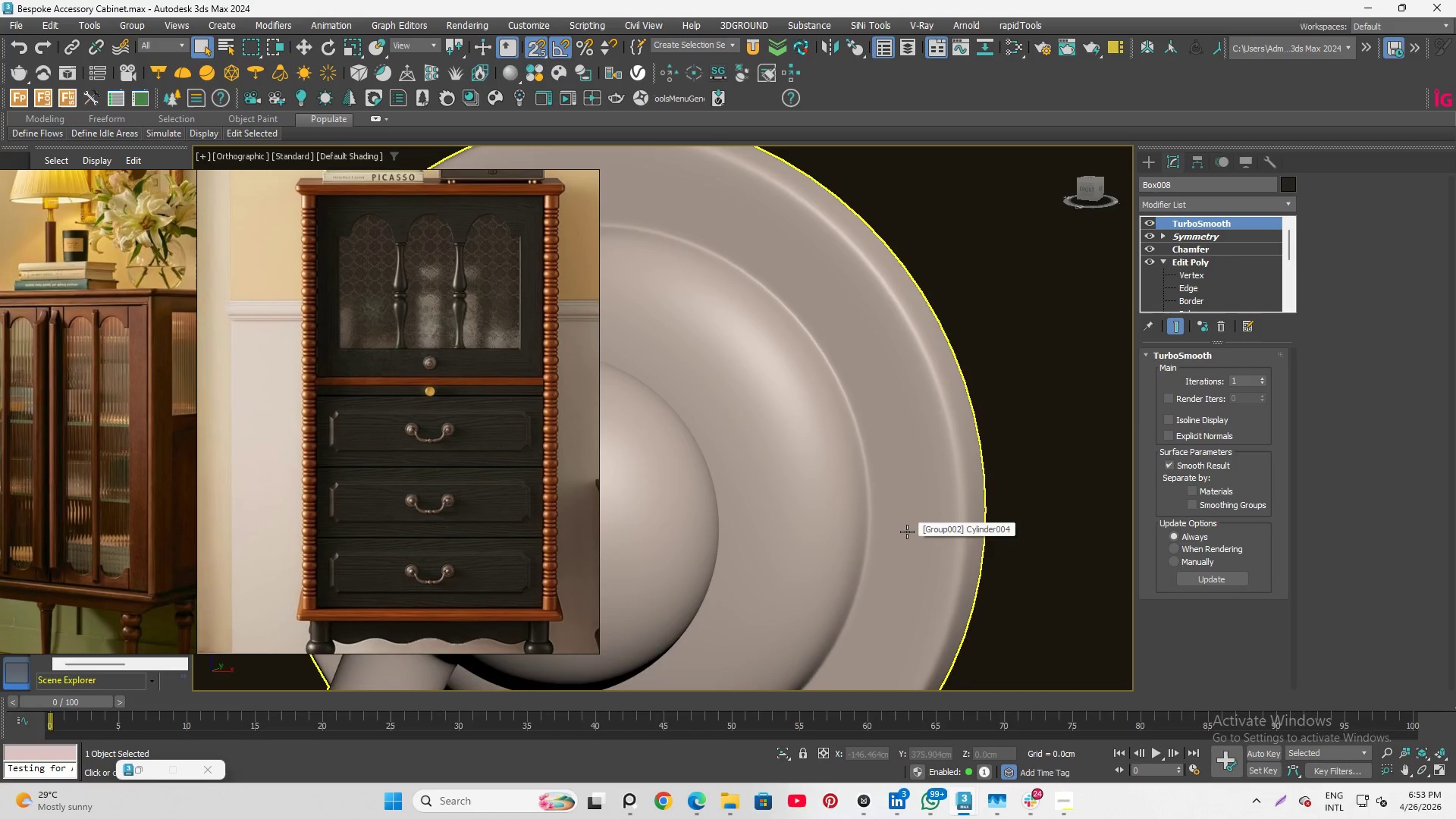 
scroll: coordinate [954, 514], scroll_direction: down, amount: 3.0
 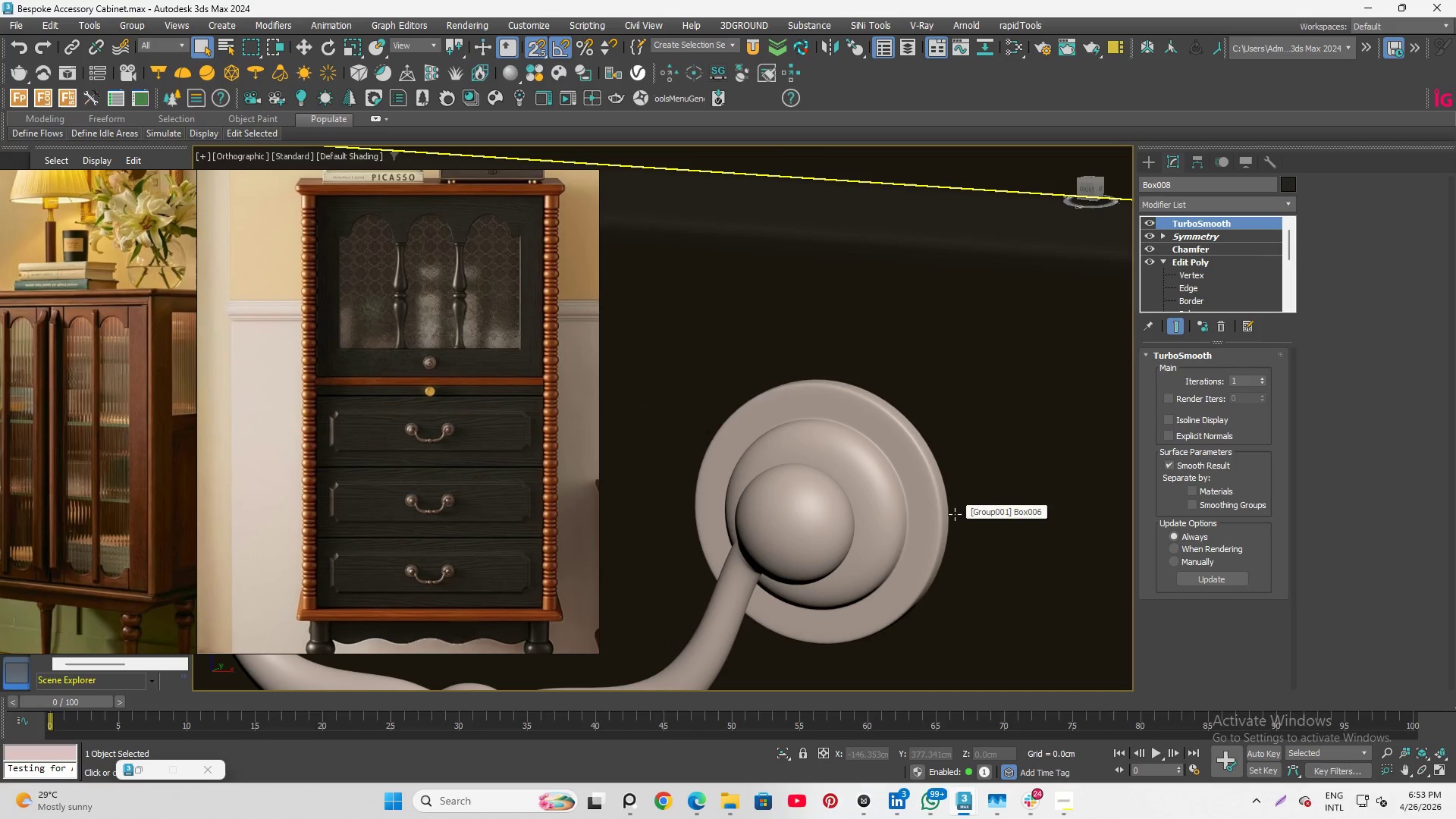 
scroll: coordinate [956, 512], scroll_direction: up, amount: 3.0
 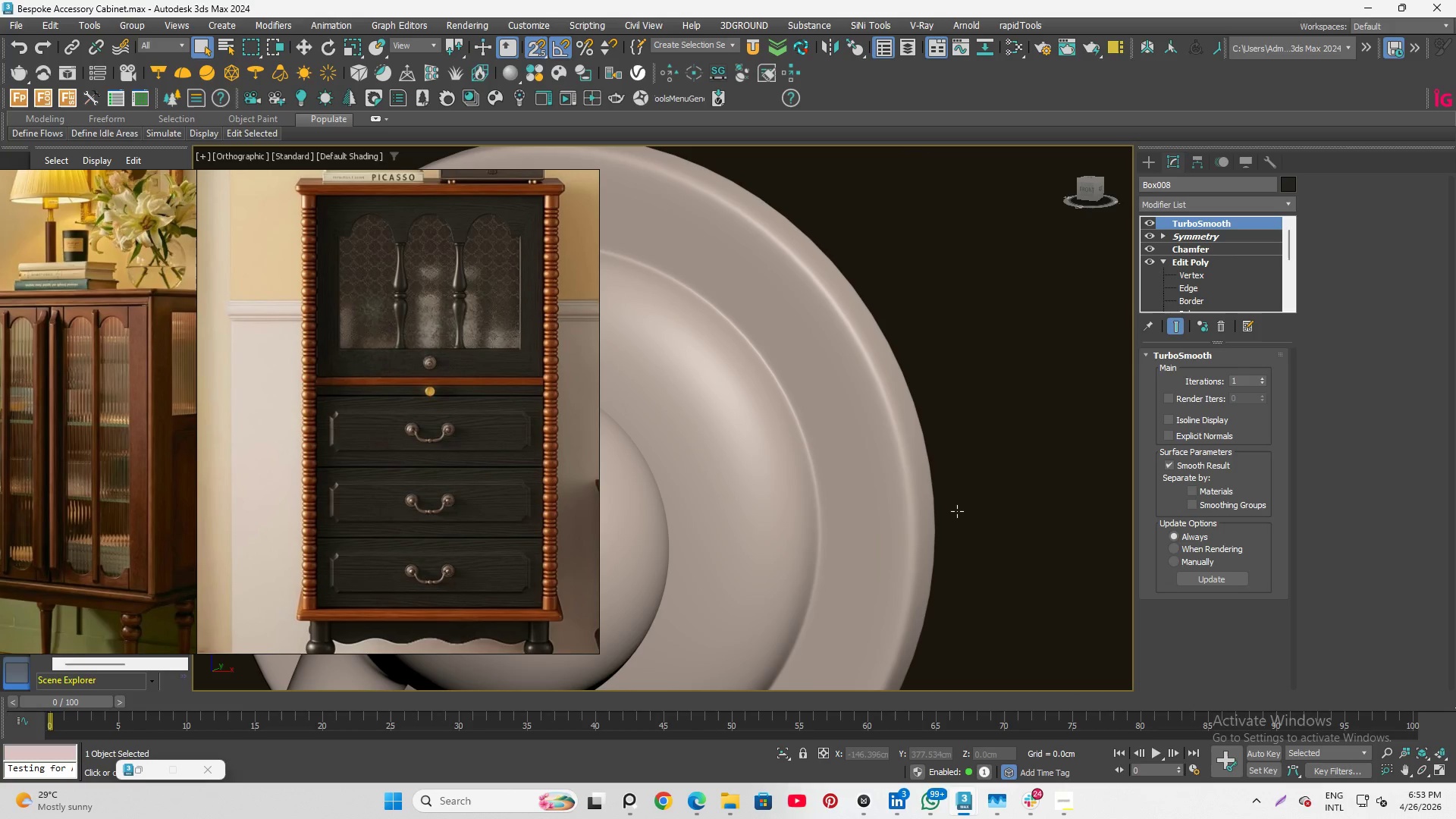 
scroll: coordinate [956, 510], scroll_direction: none, amount: 0.0
 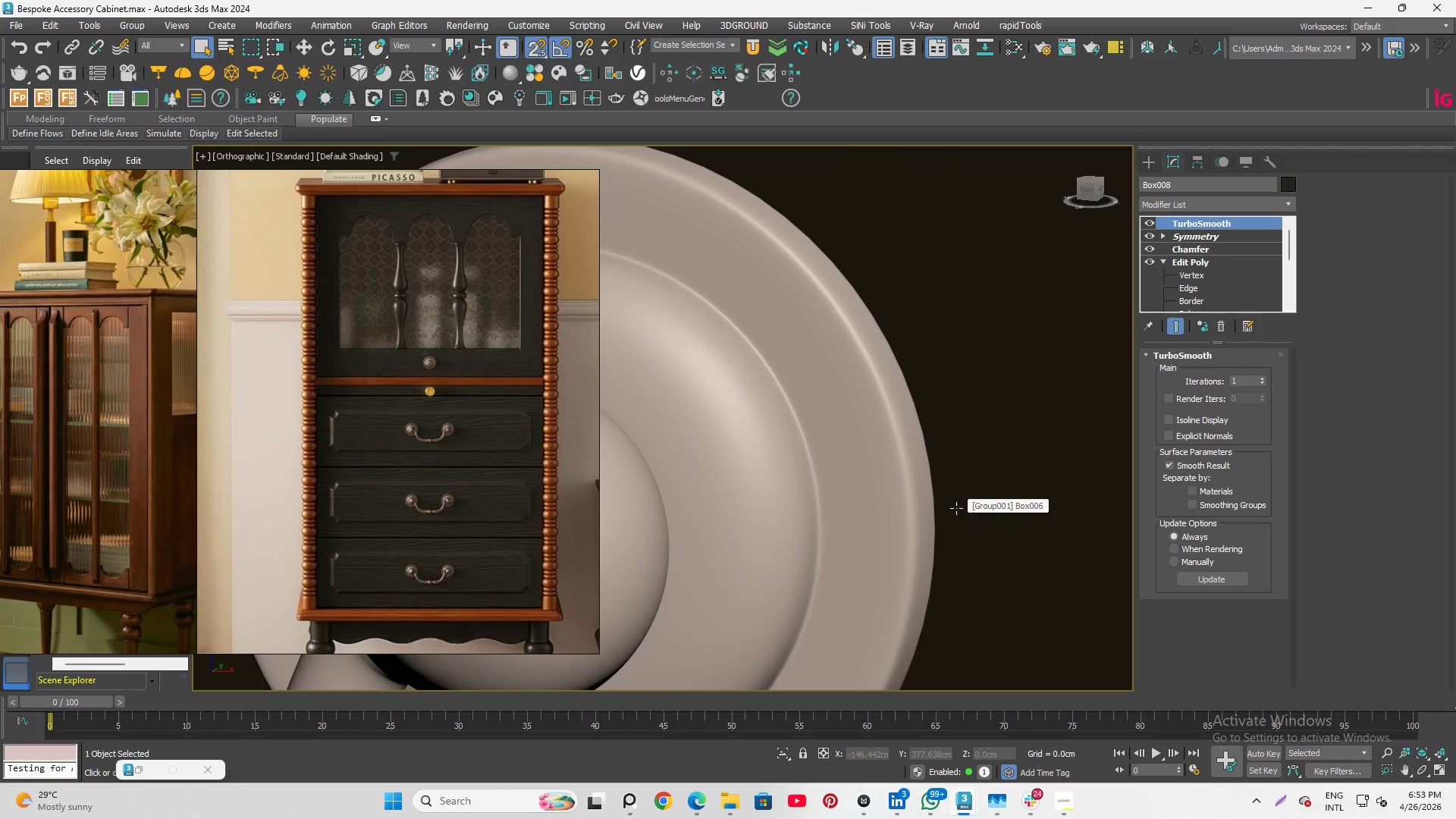 
scroll: coordinate [956, 507], scroll_direction: down, amount: 1.0
 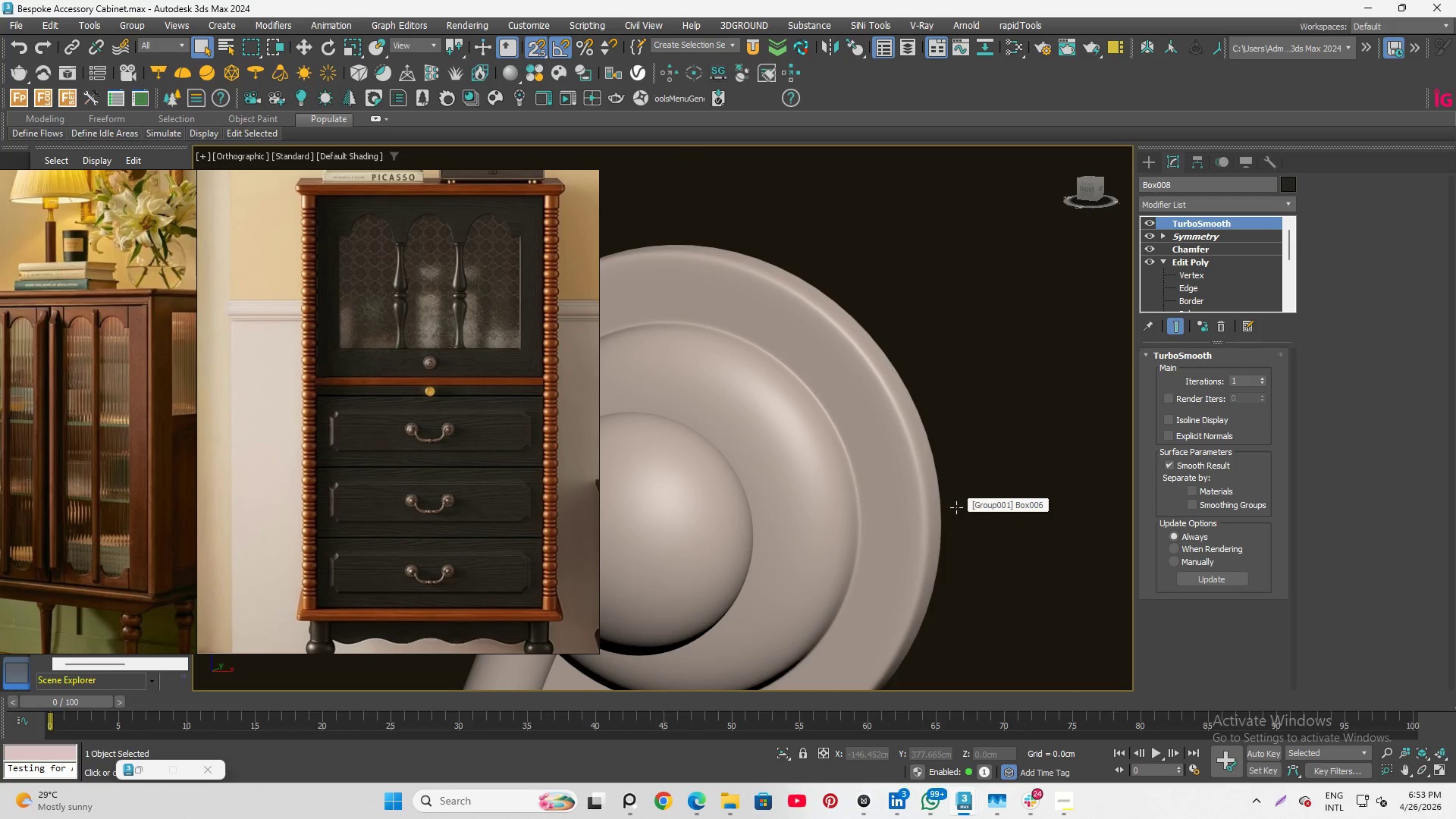 
scroll: coordinate [955, 503], scroll_direction: up, amount: 8.0
 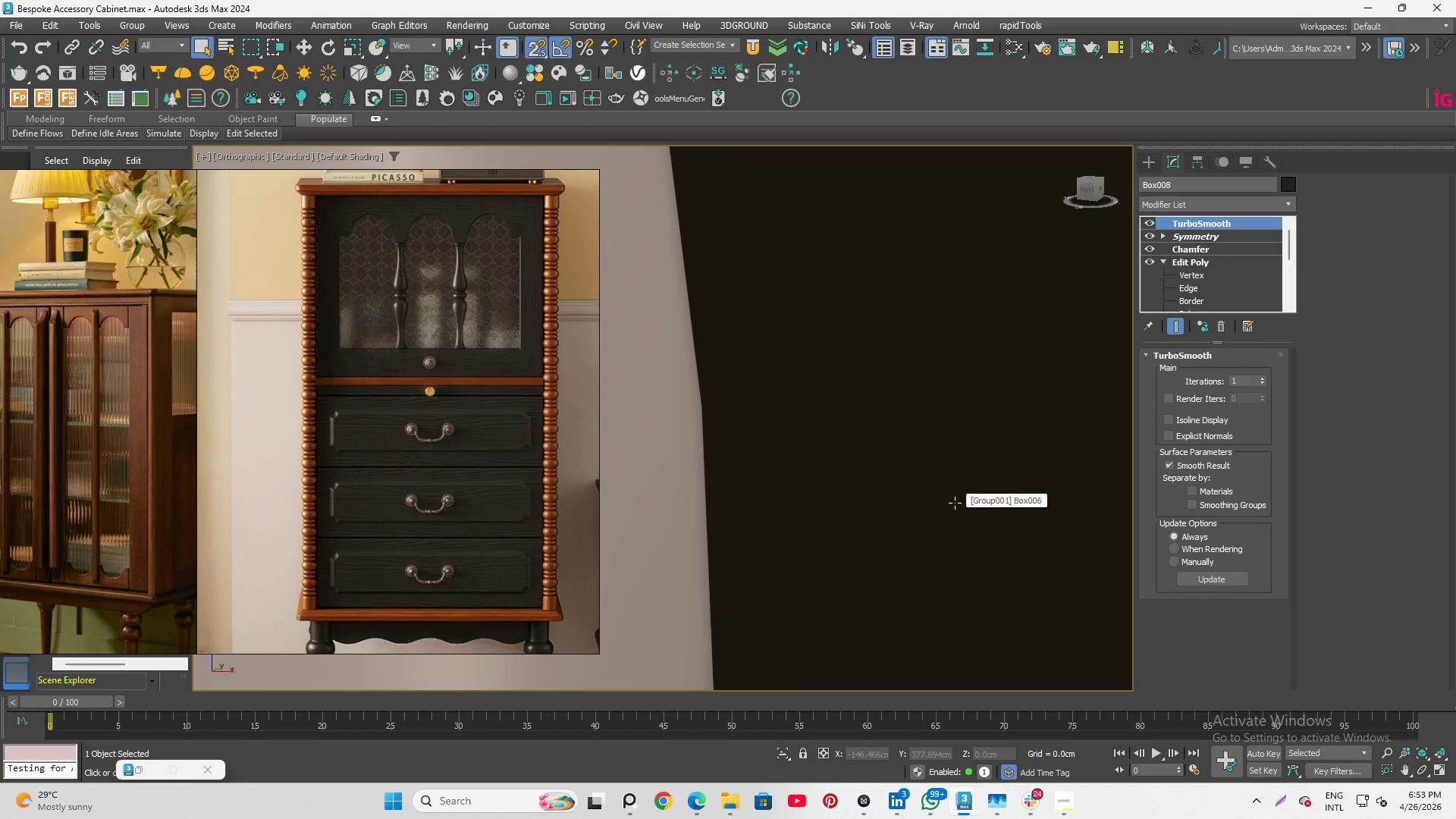 
scroll: coordinate [955, 503], scroll_direction: down, amount: 1.0
 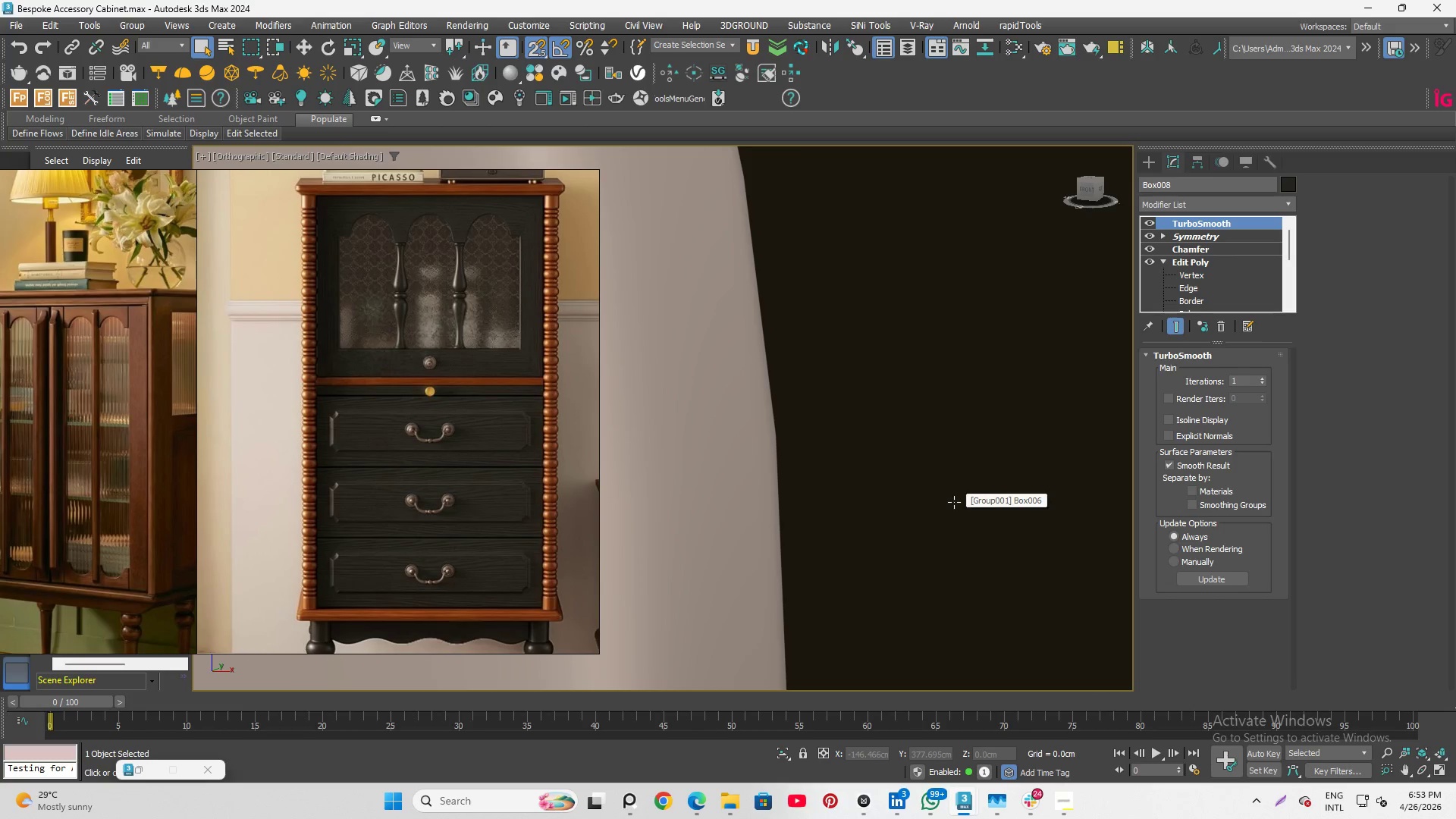 
wait(7.56)
 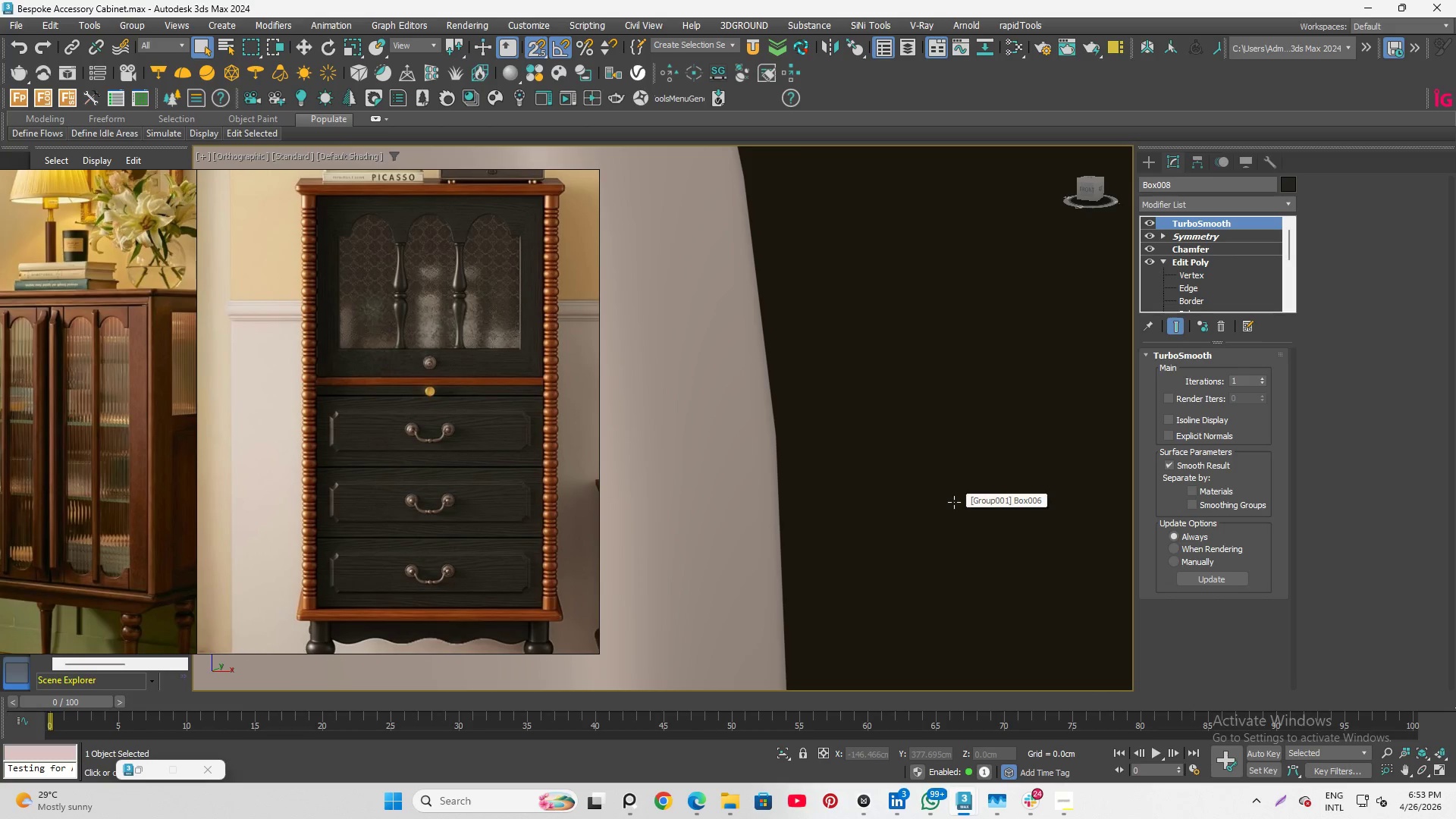 
scroll: coordinate [954, 502], scroll_direction: none, amount: 0.0
 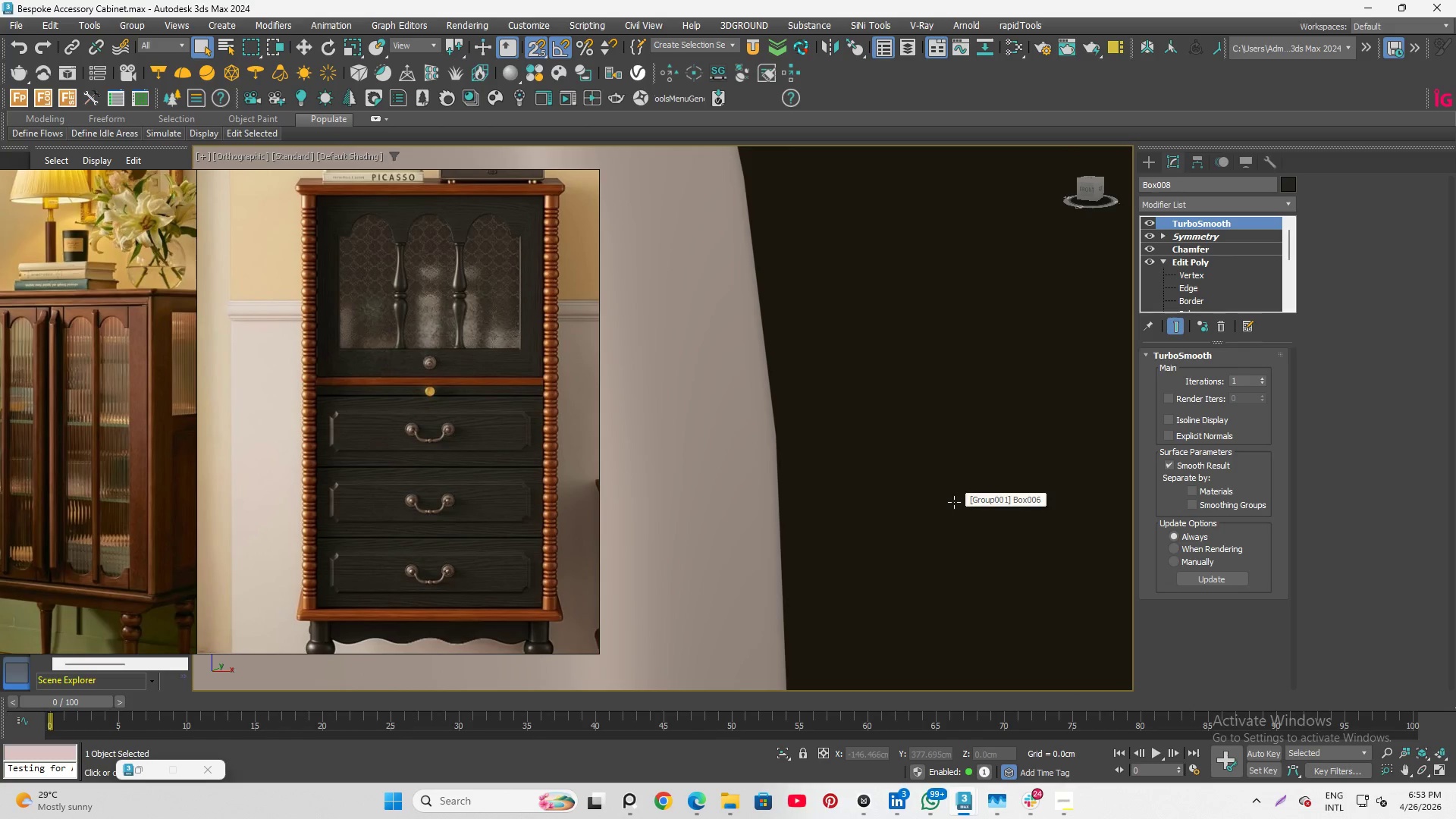 
scroll: coordinate [953, 502], scroll_direction: up, amount: 5.0
 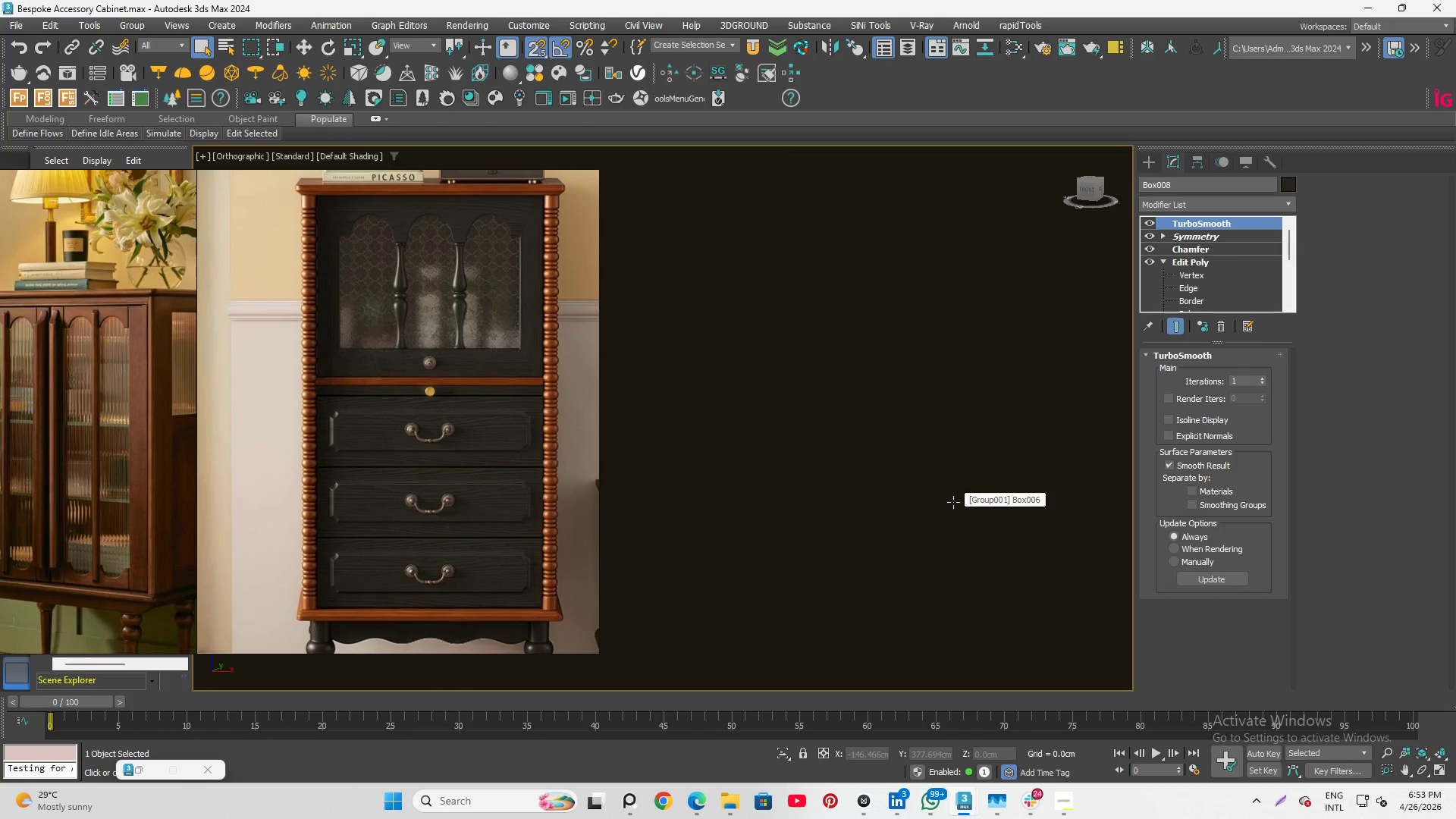 
wait(5.82)
 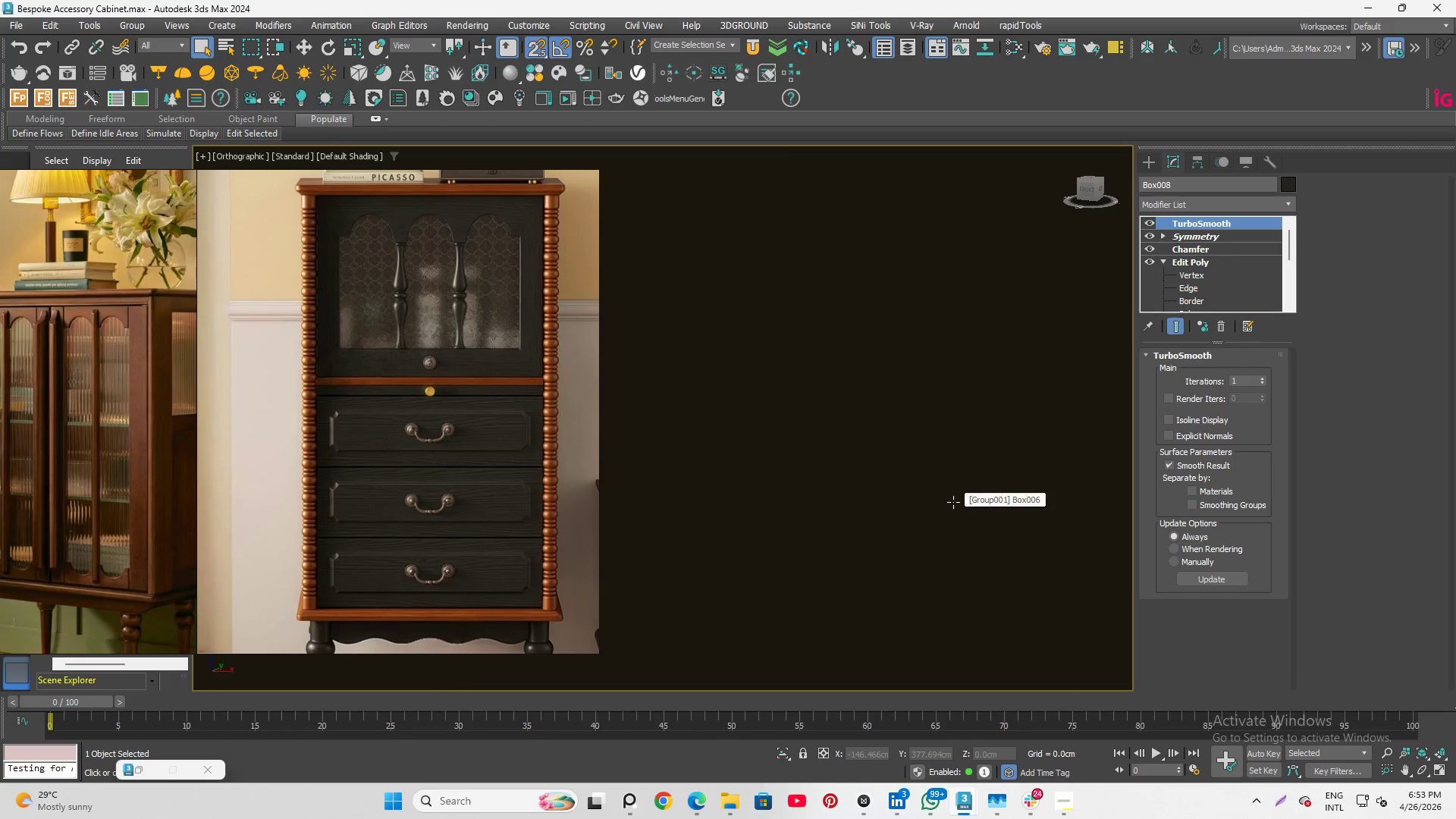 
scroll: coordinate [851, 483], scroll_direction: down, amount: 3.0
 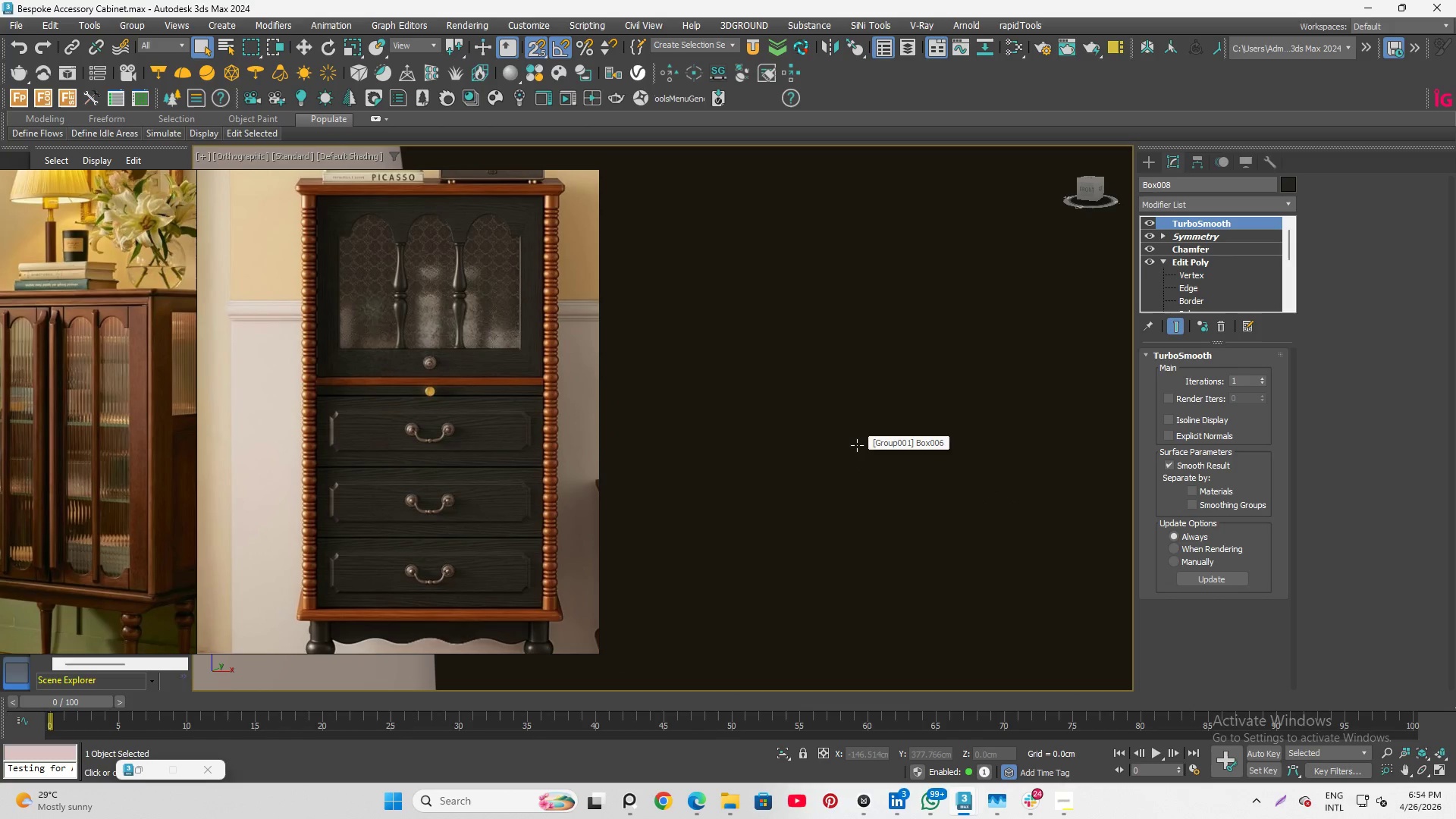 
wait(6.67)
 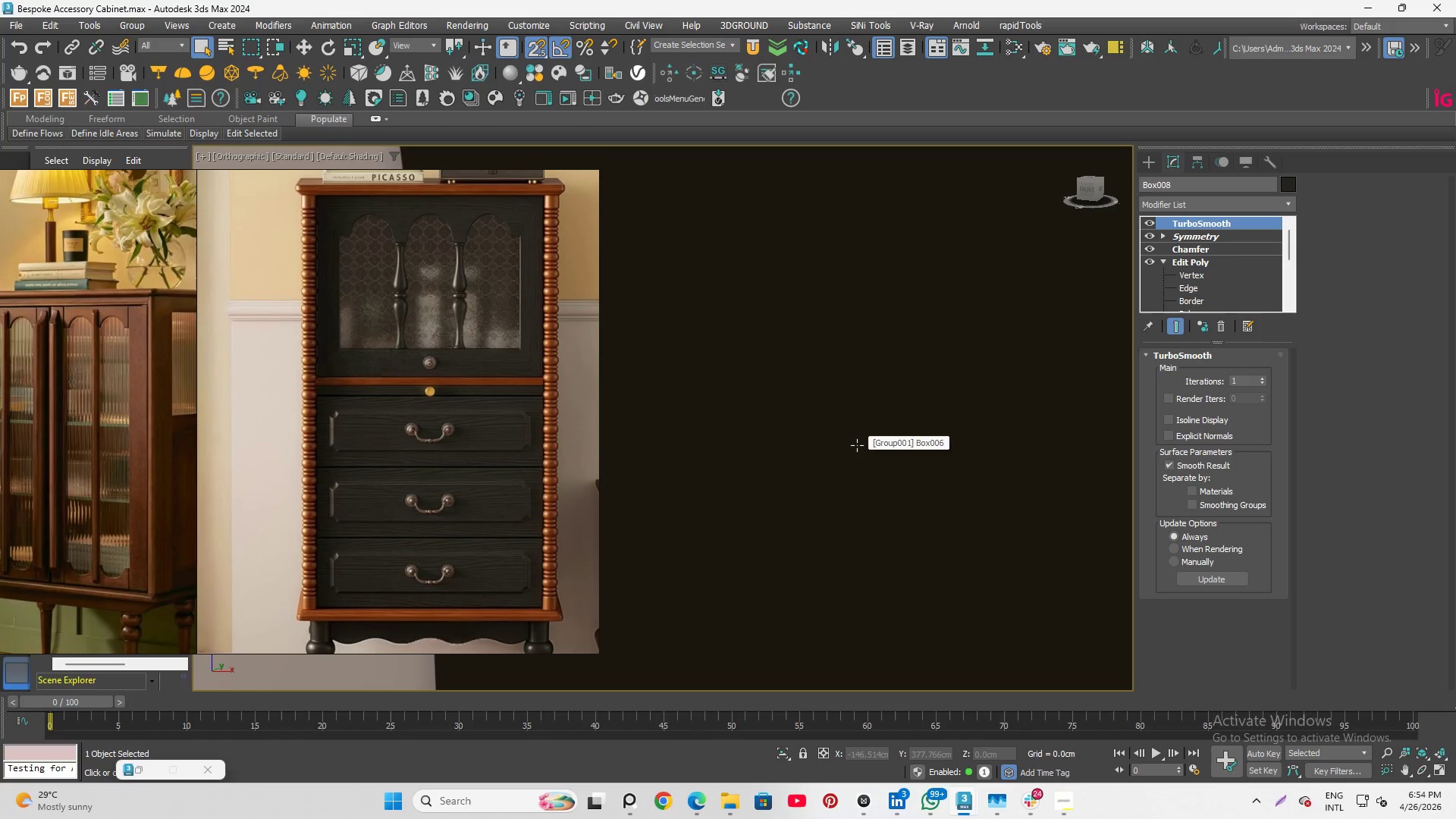 
scroll: coordinate [857, 445], scroll_direction: up, amount: 1.0
 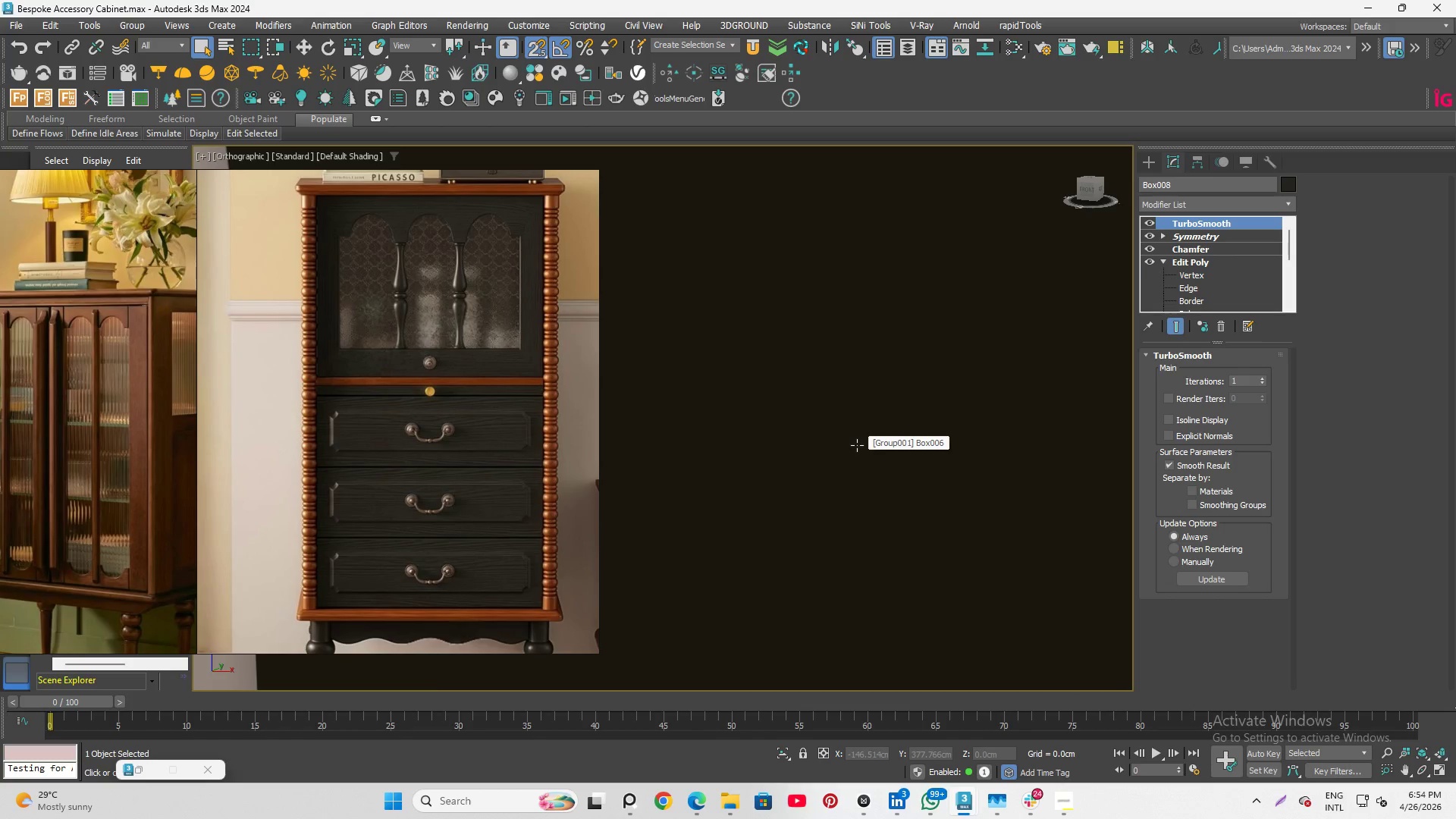 
scroll: coordinate [857, 445], scroll_direction: down, amount: 2.0
 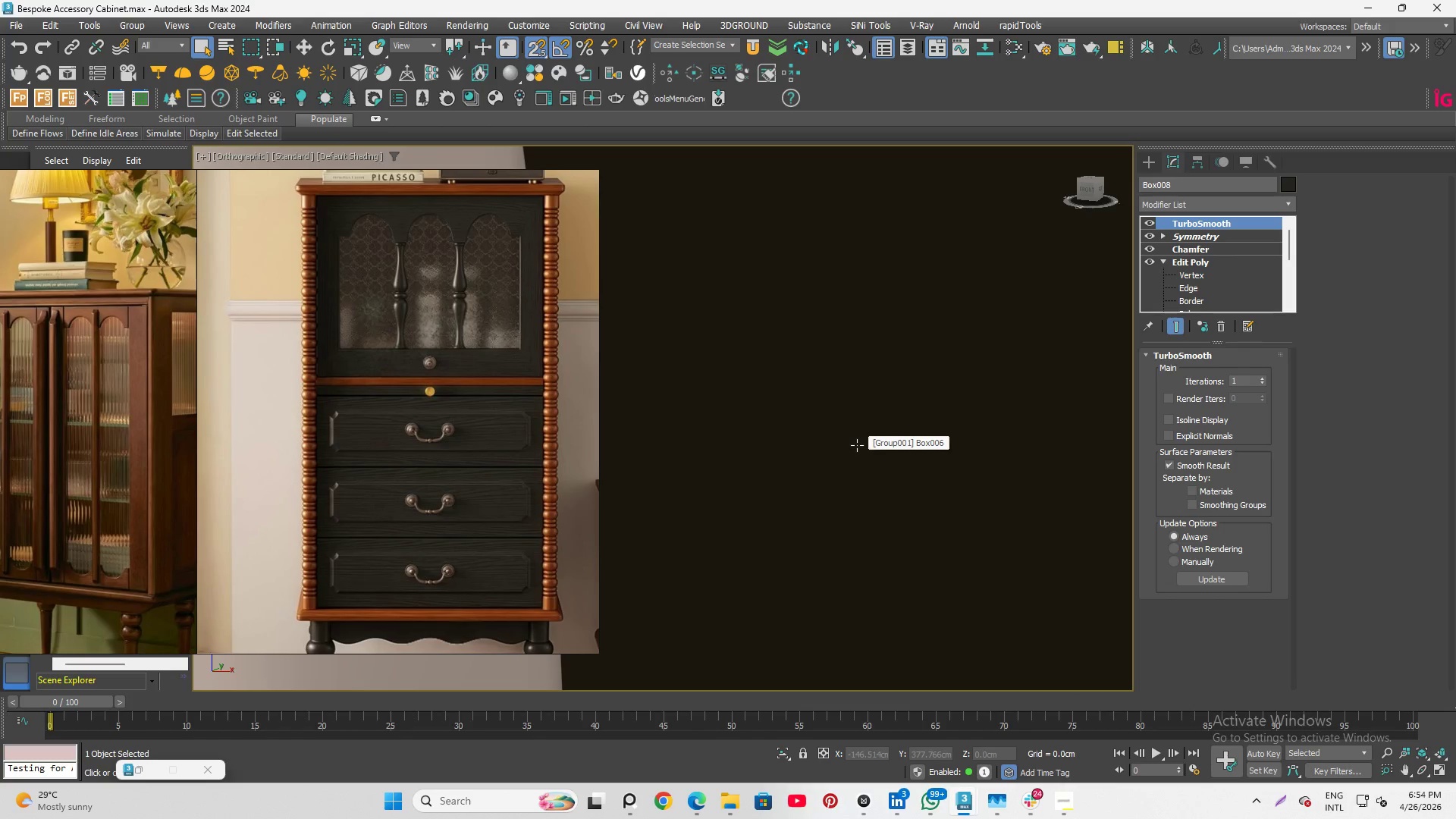 
scroll: coordinate [857, 445], scroll_direction: up, amount: 1.0
 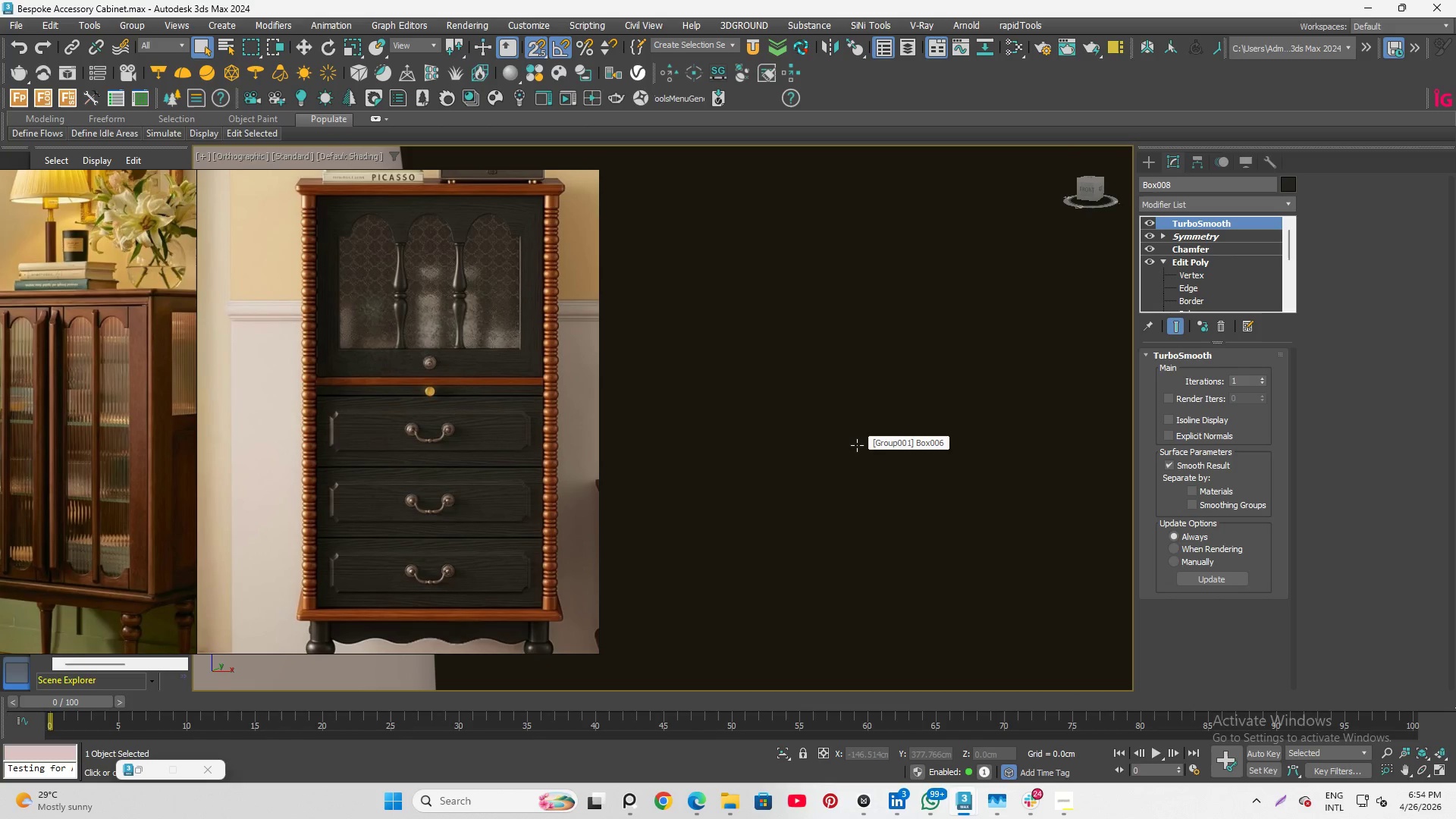 
wait(10.56)
 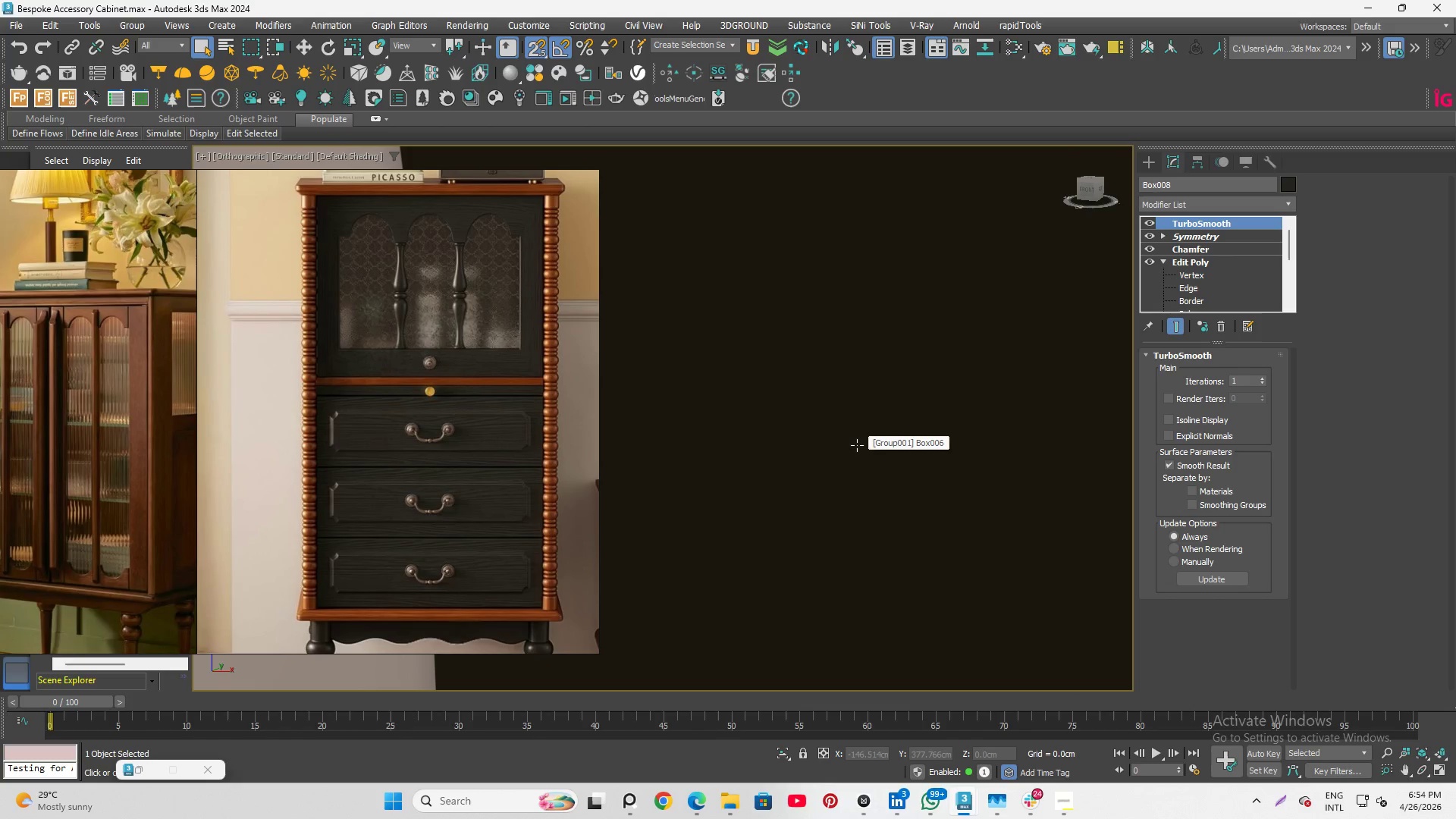 
scroll: coordinate [857, 445], scroll_direction: down, amount: 1.0
 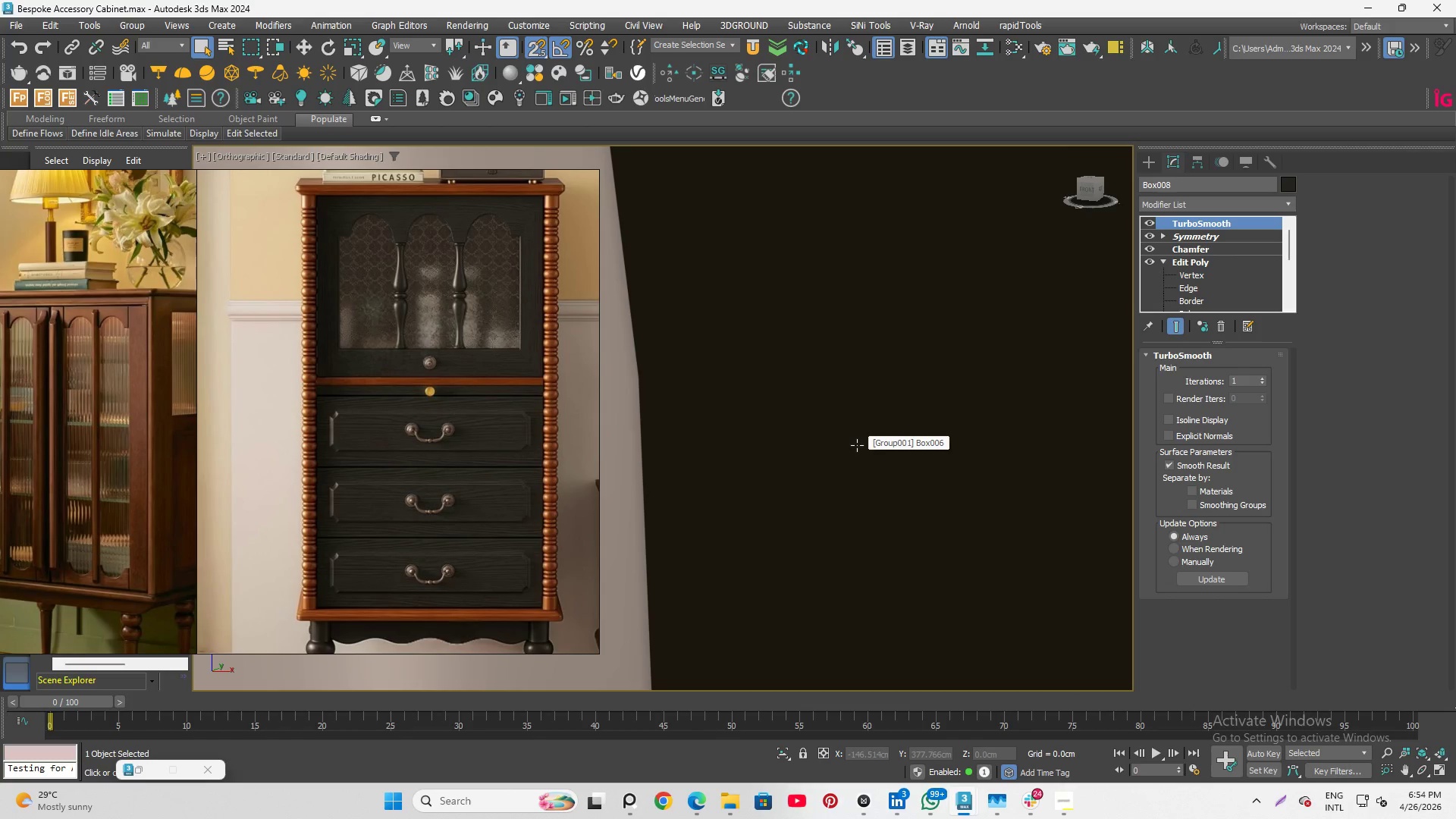 
scroll: coordinate [857, 445], scroll_direction: up, amount: 3.0
 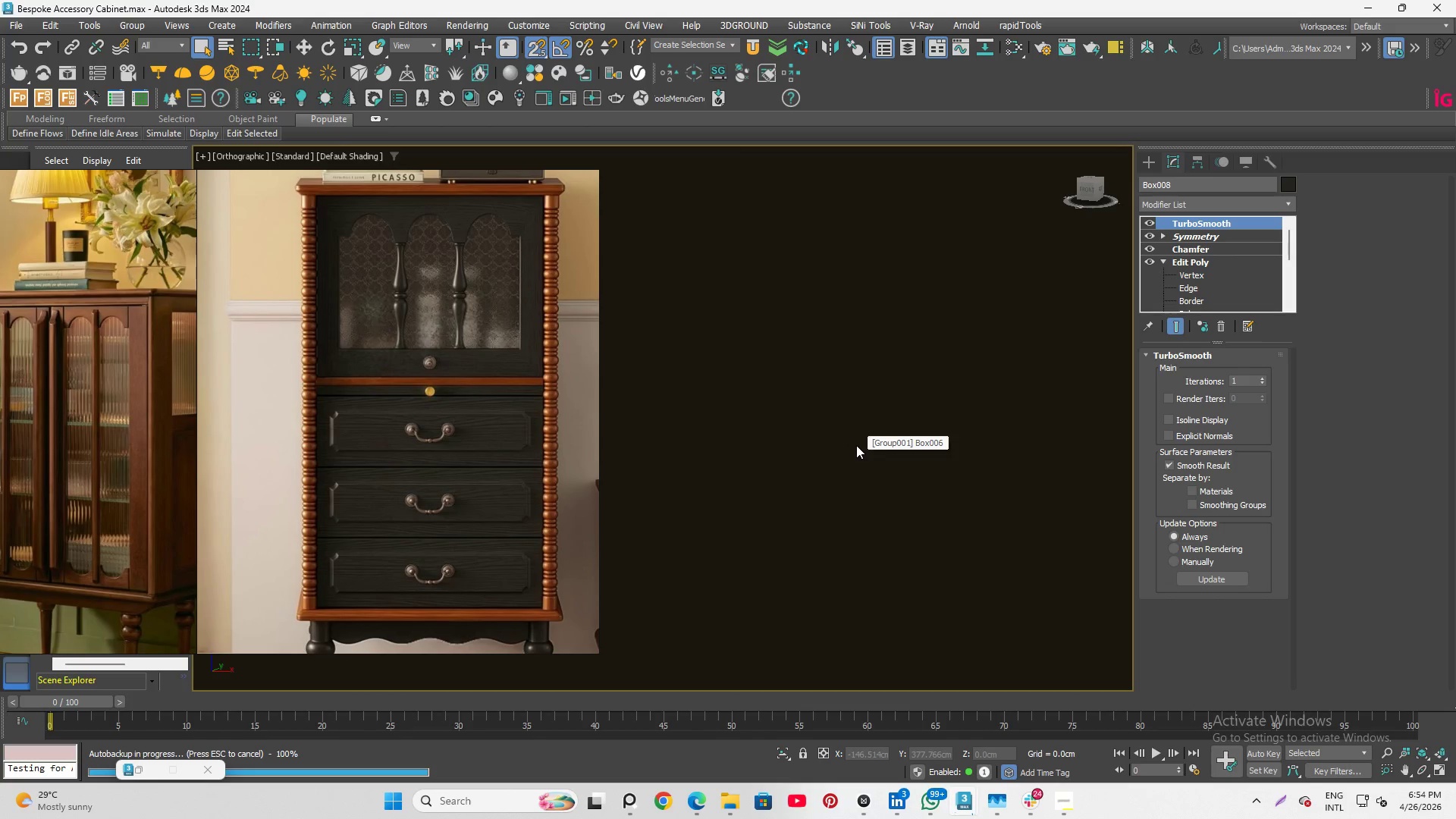 
wait(7.31)
 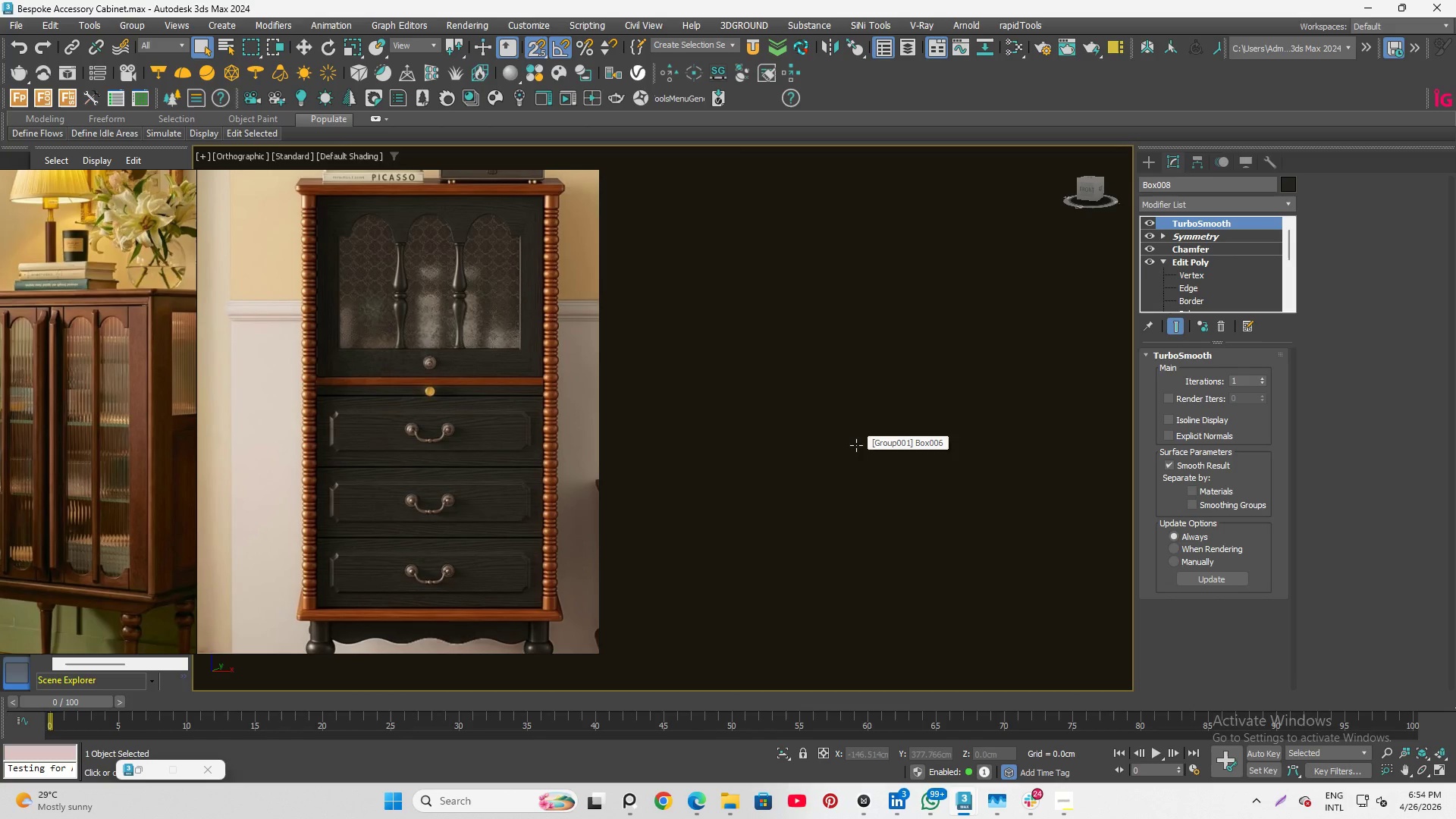 
scroll: coordinate [750, 407], scroll_direction: down, amount: 28.0
 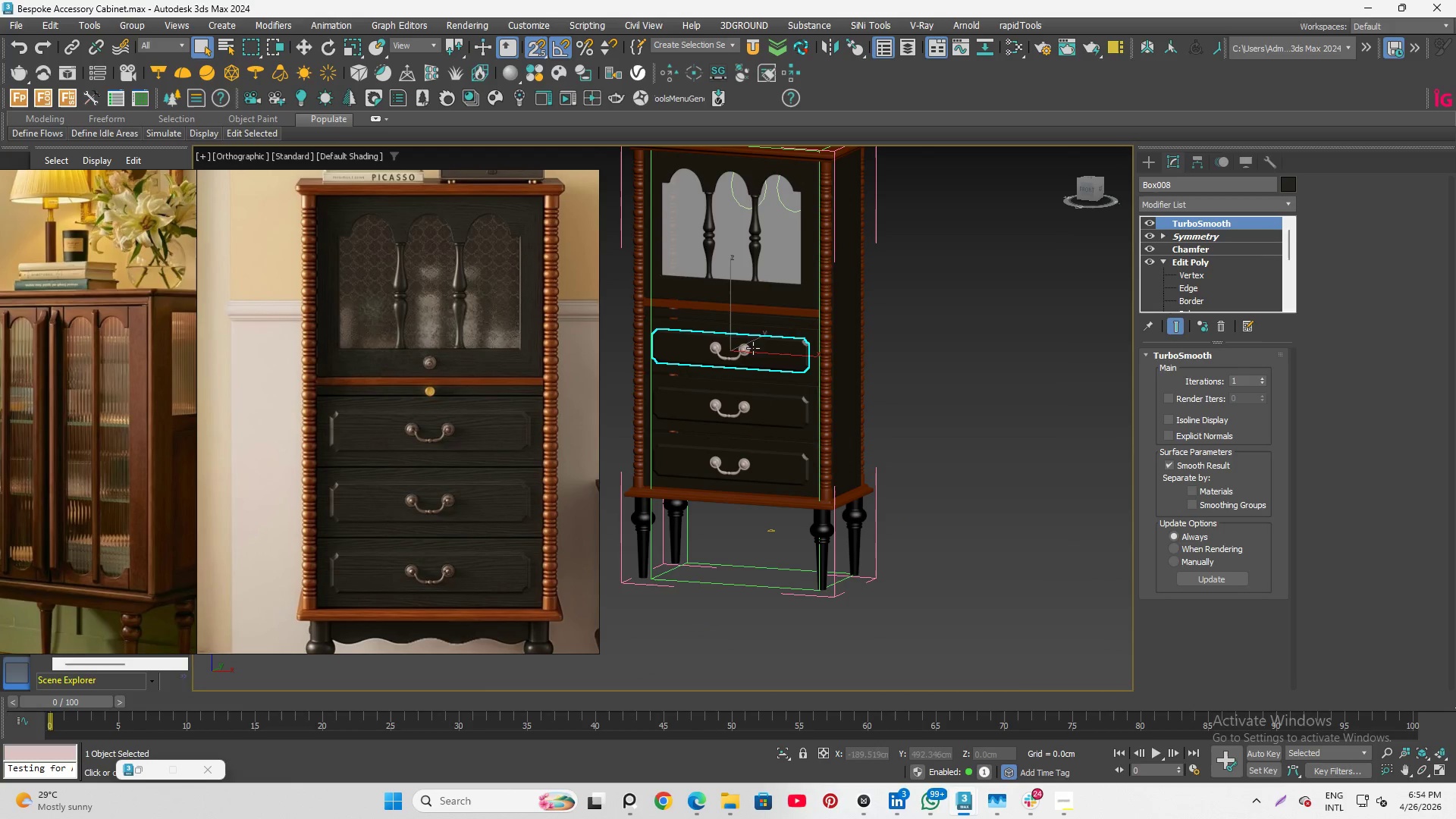 
scroll: coordinate [768, 329], scroll_direction: up, amount: 3.0
 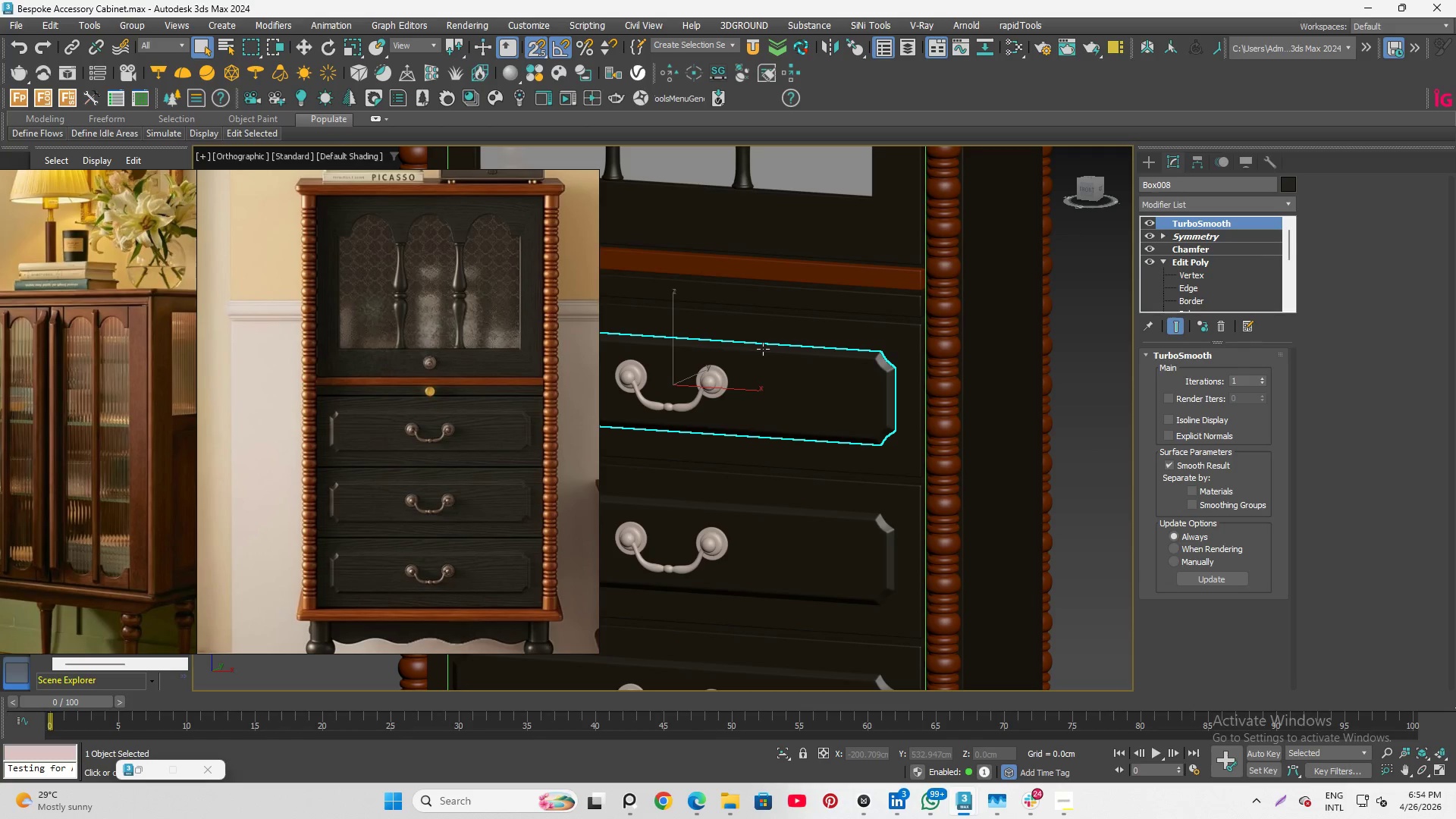 
wait(11.0)
 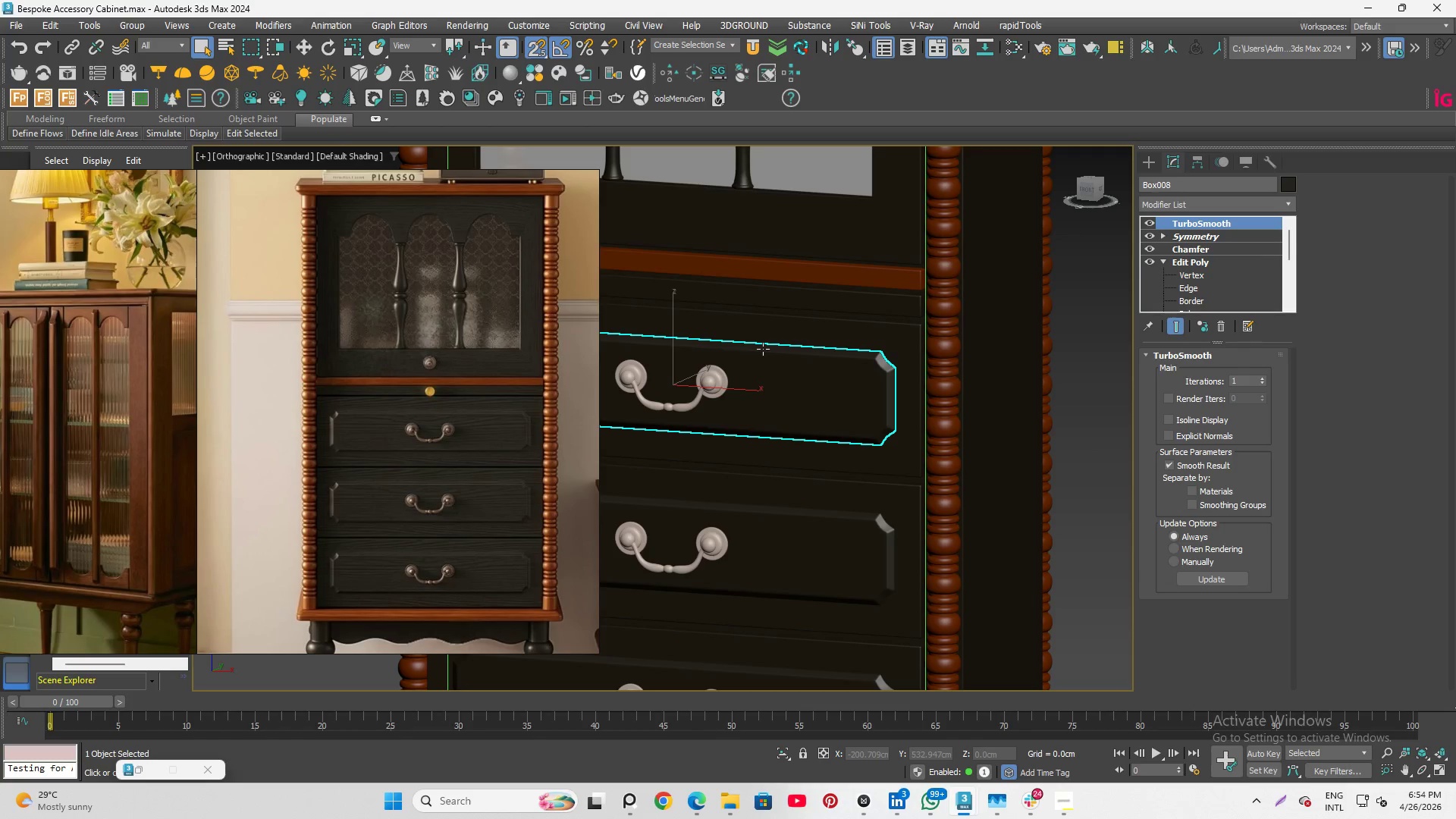 
scroll: coordinate [794, 318], scroll_direction: down, amount: 3.0
 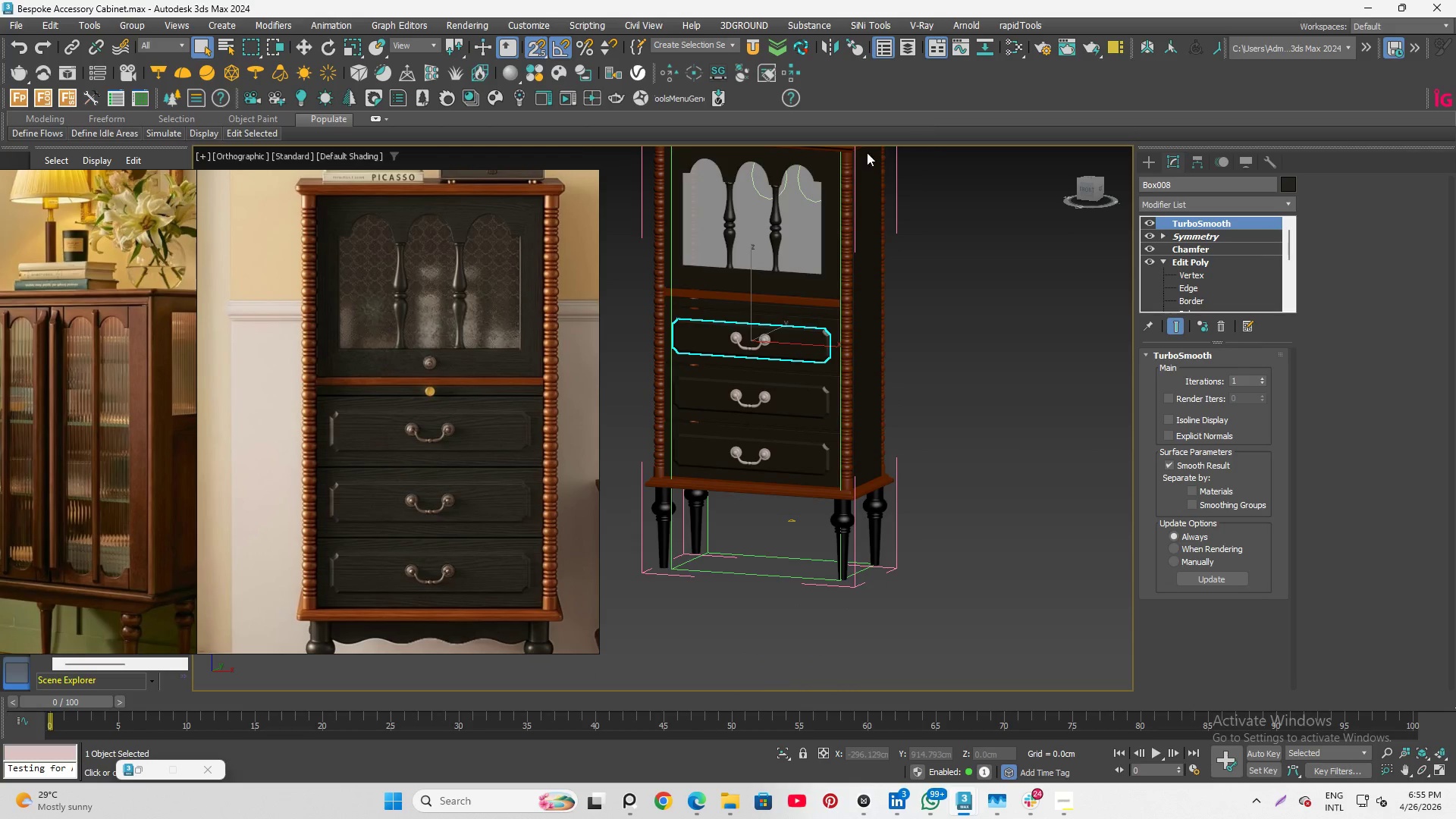 
scroll: coordinate [799, 502], scroll_direction: up, amount: 9.0
 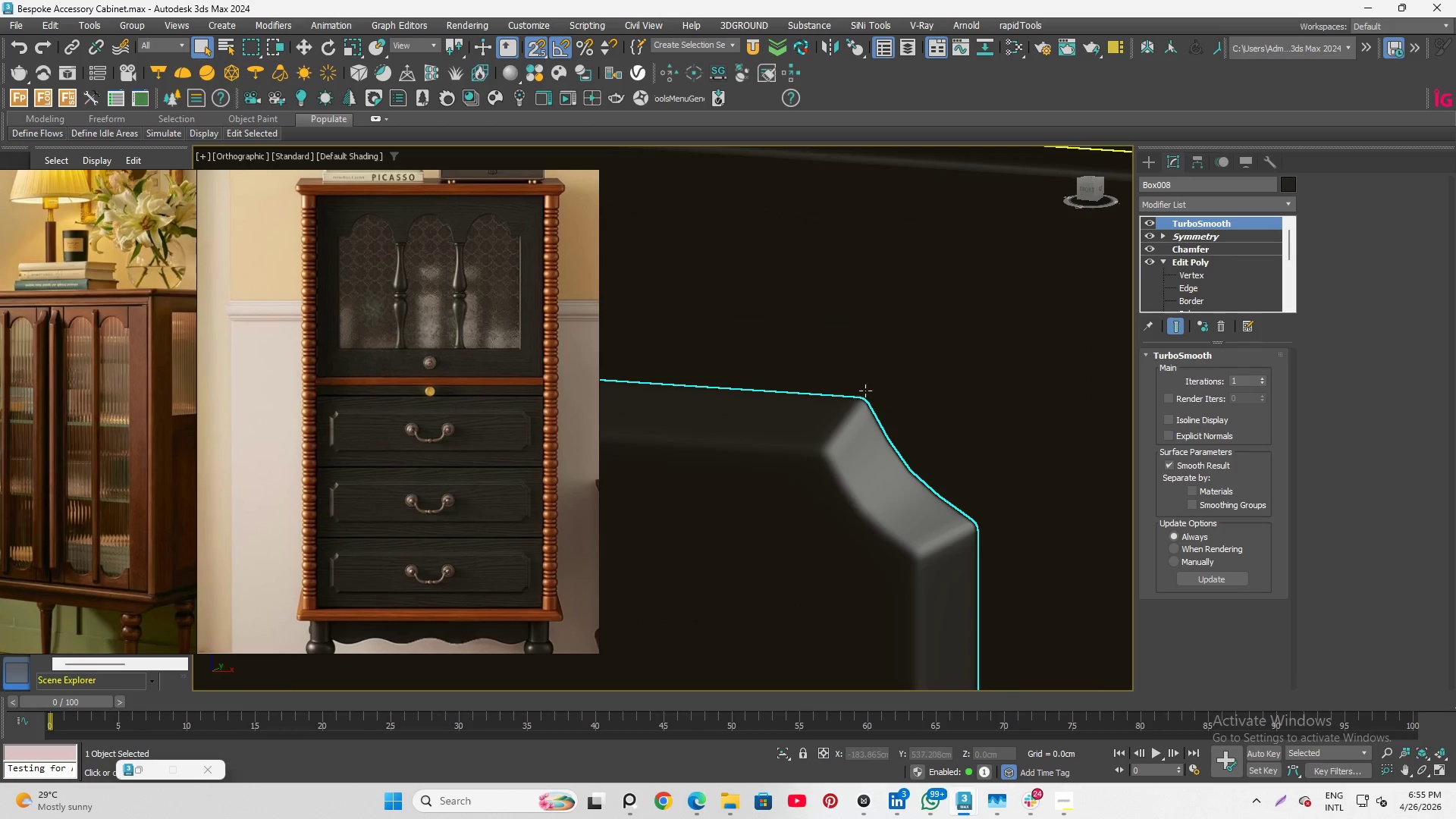 
scroll: coordinate [869, 388], scroll_direction: down, amount: 6.0
 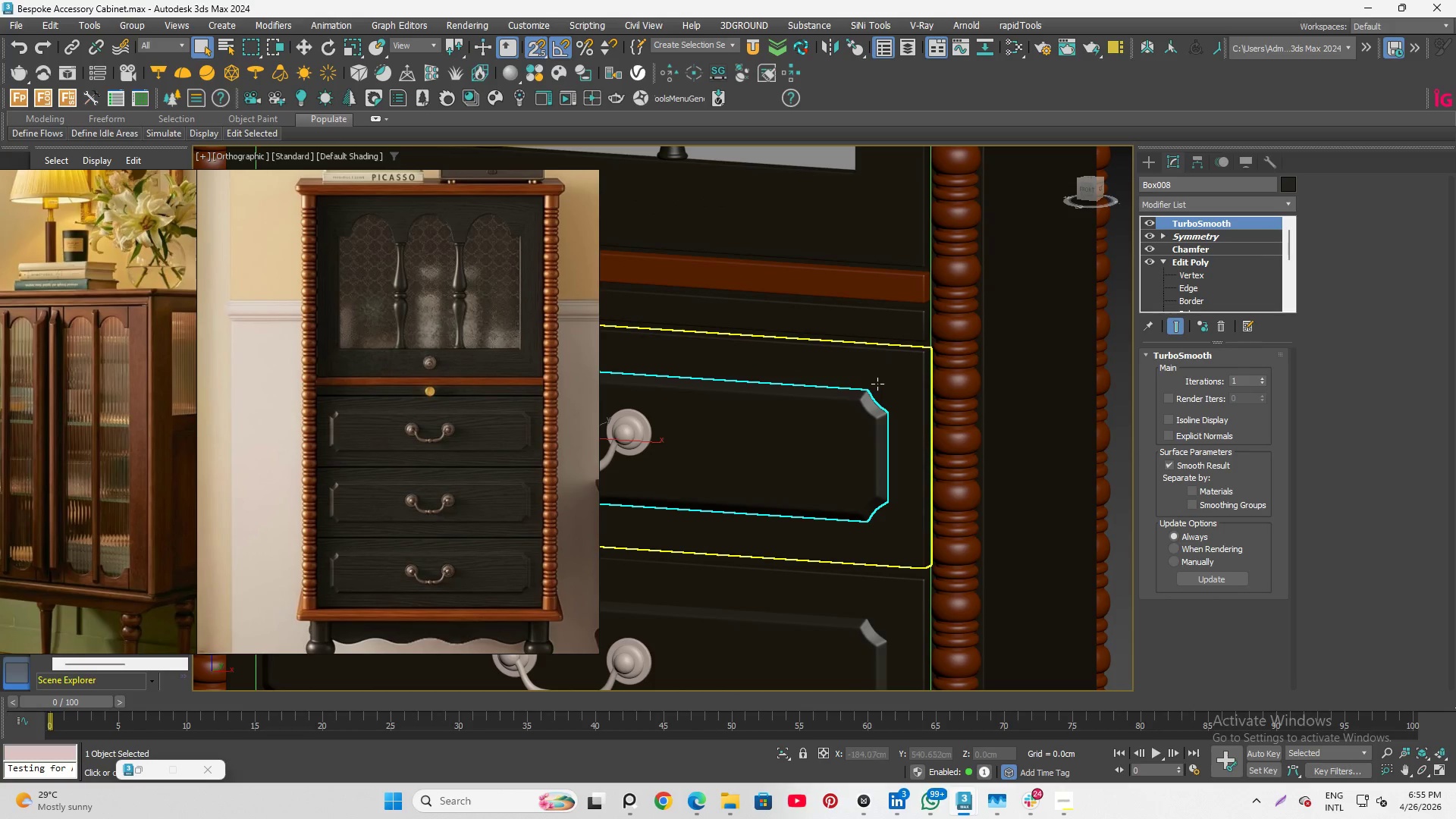 
hold_key(key=AltLeft, duration=1.31)
 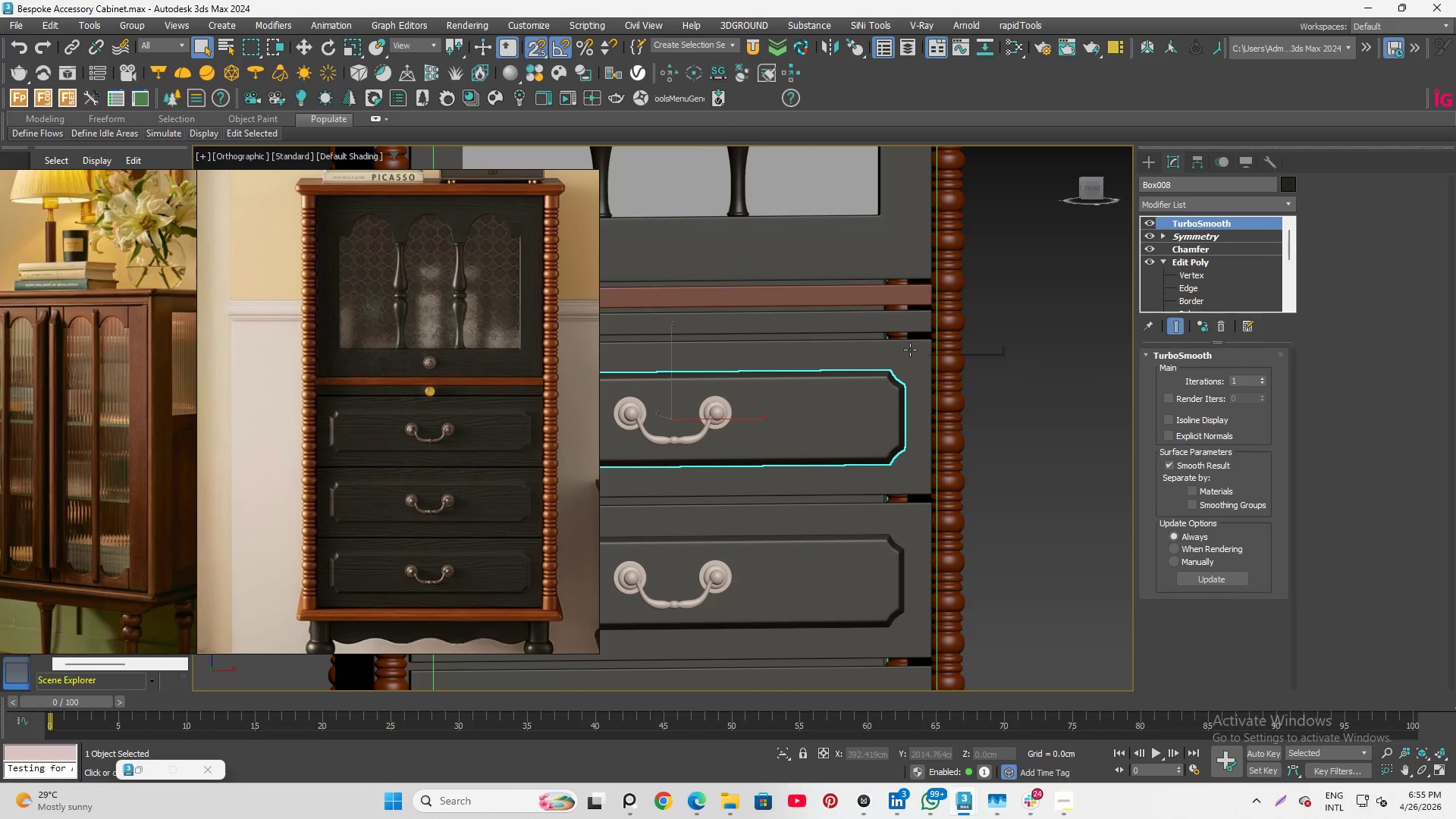 
scroll: coordinate [910, 350], scroll_direction: down, amount: 4.0
 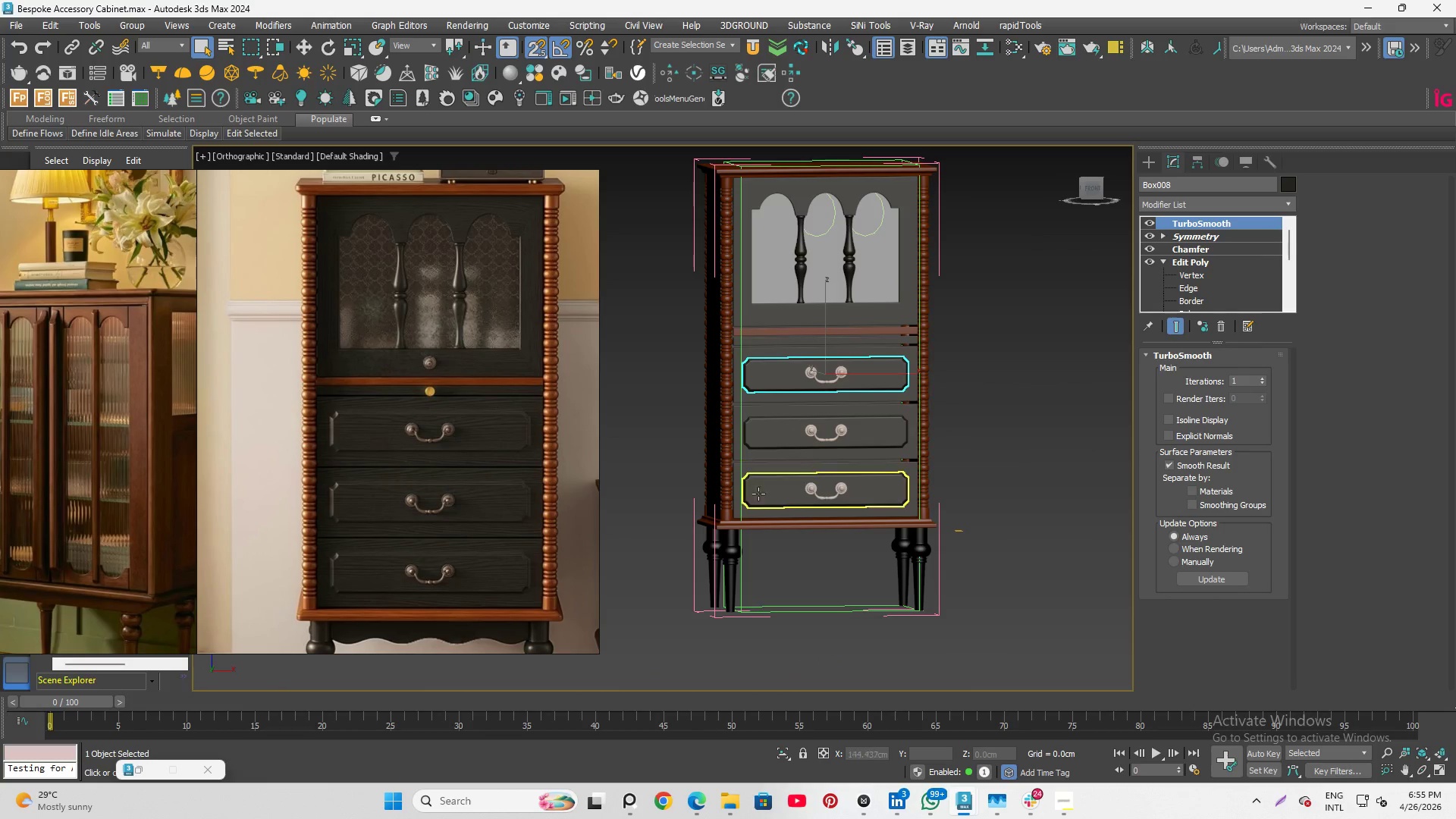 
scroll: coordinate [759, 507], scroll_direction: up, amount: 2.0
 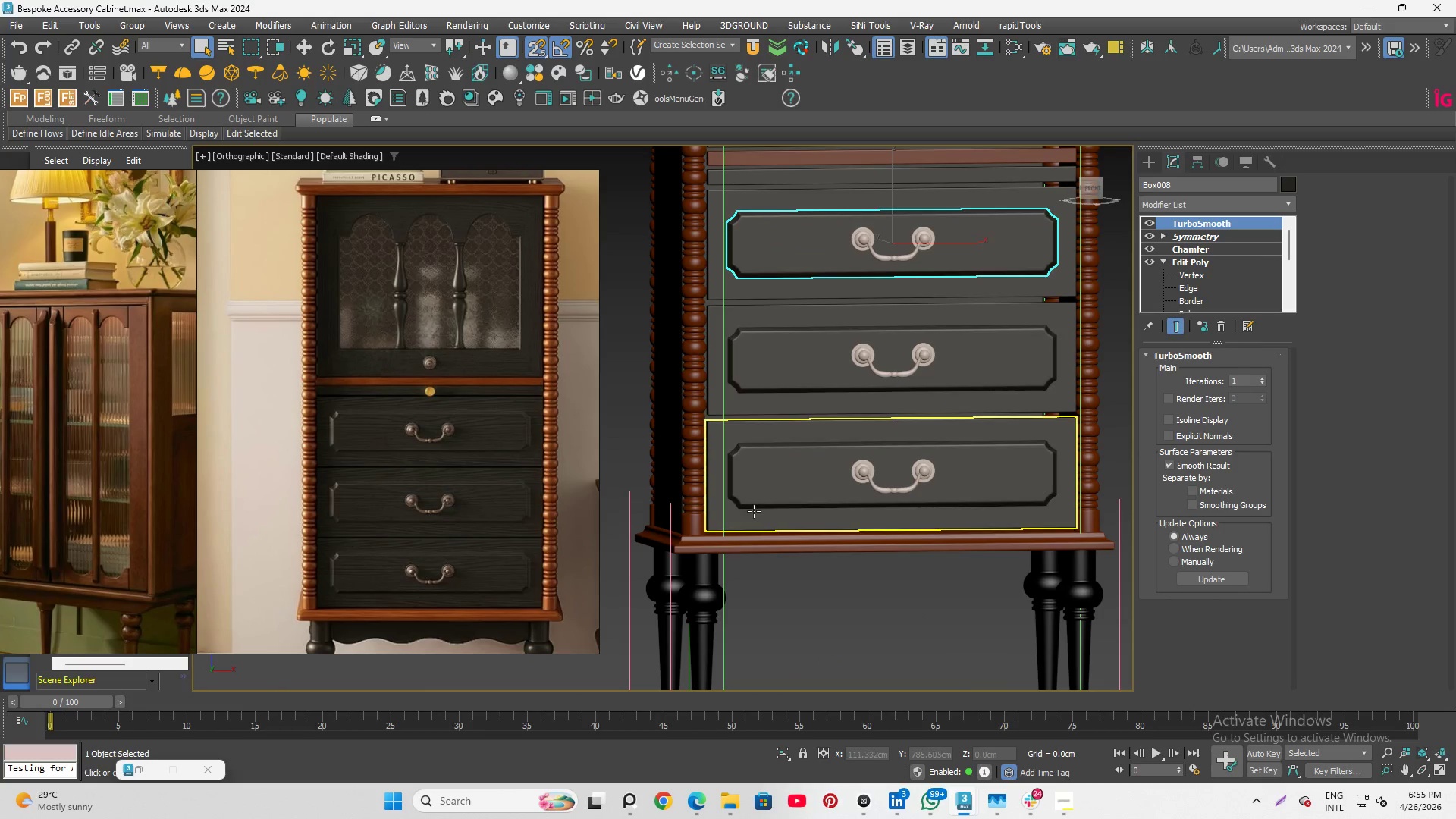 
hold_key(key=AltLeft, duration=2.44)
 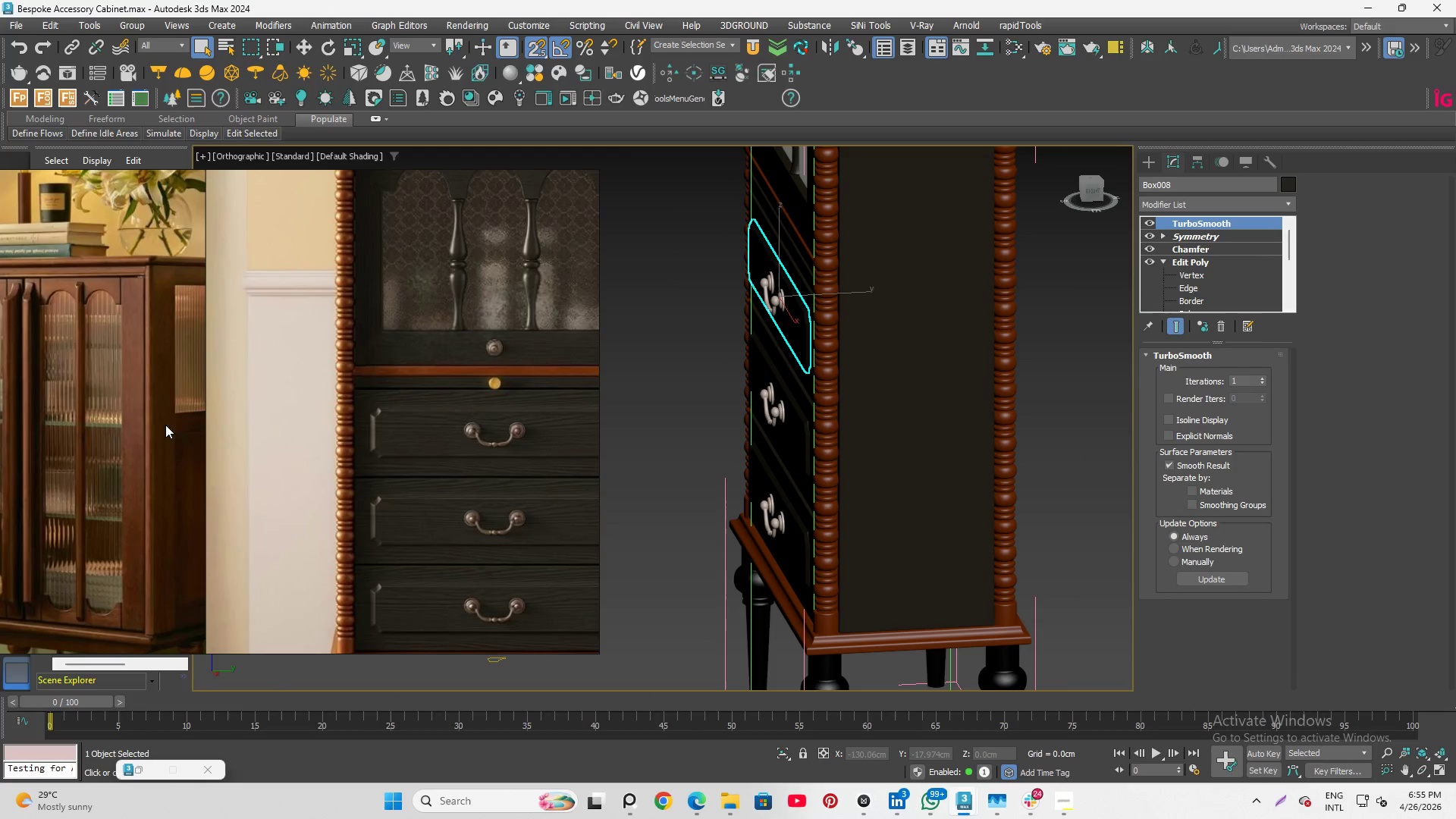 
scroll: coordinate [161, 427], scroll_direction: up, amount: 1.0
 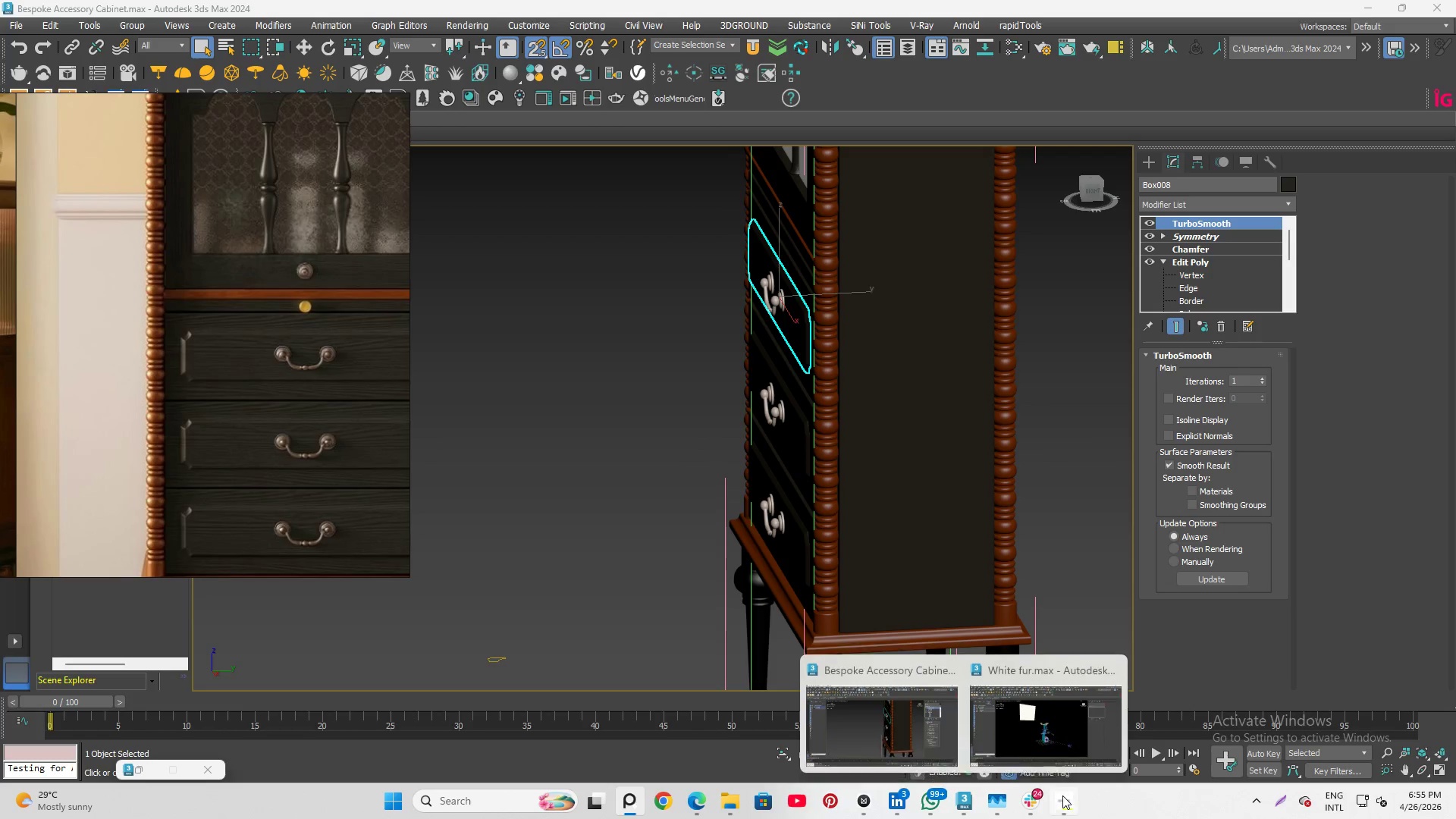 
left_click([1063, 803])